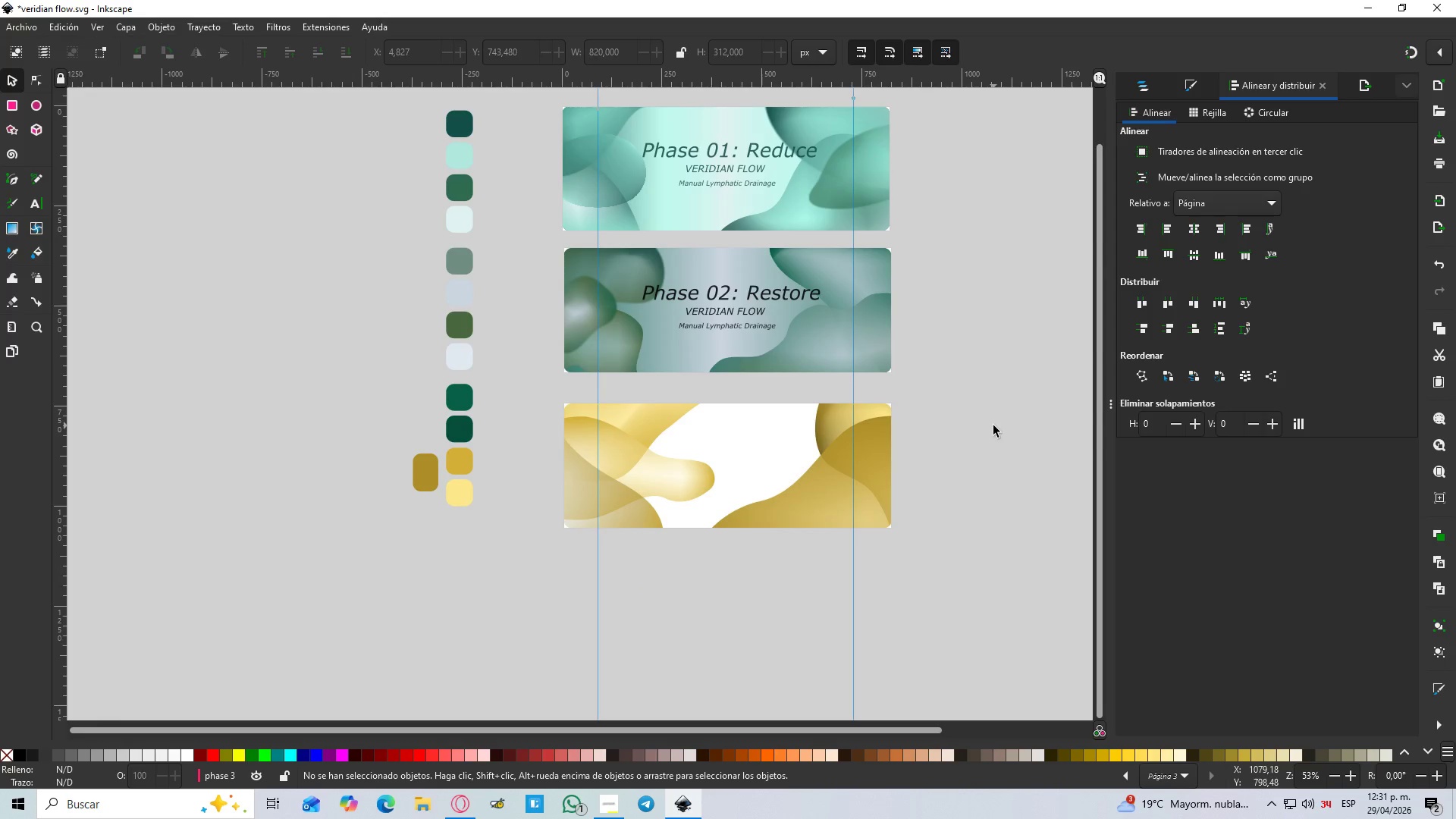 
left_click([1163, 96])
 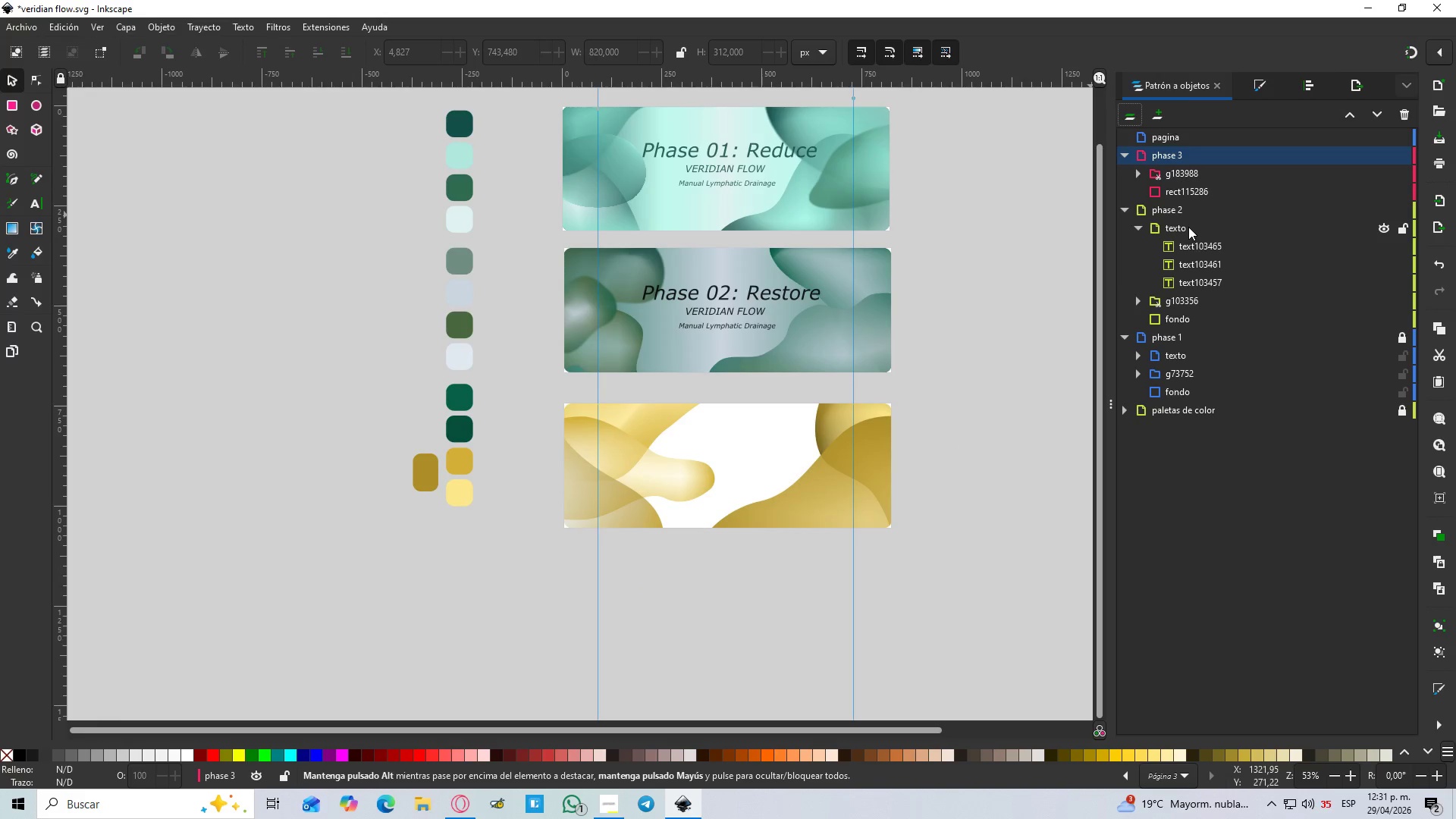 
left_click([1175, 321])
 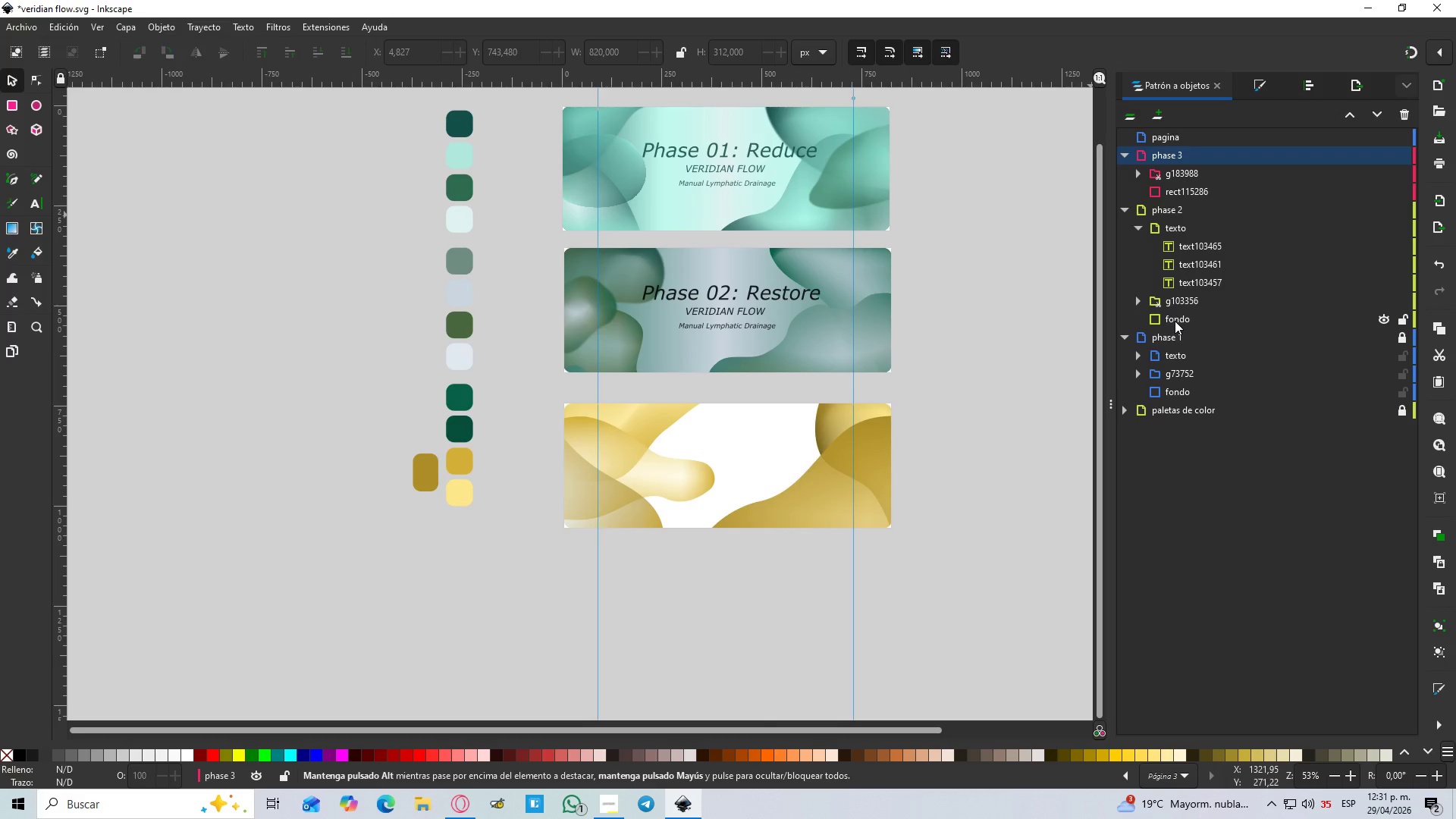 
right_click([1176, 321])
 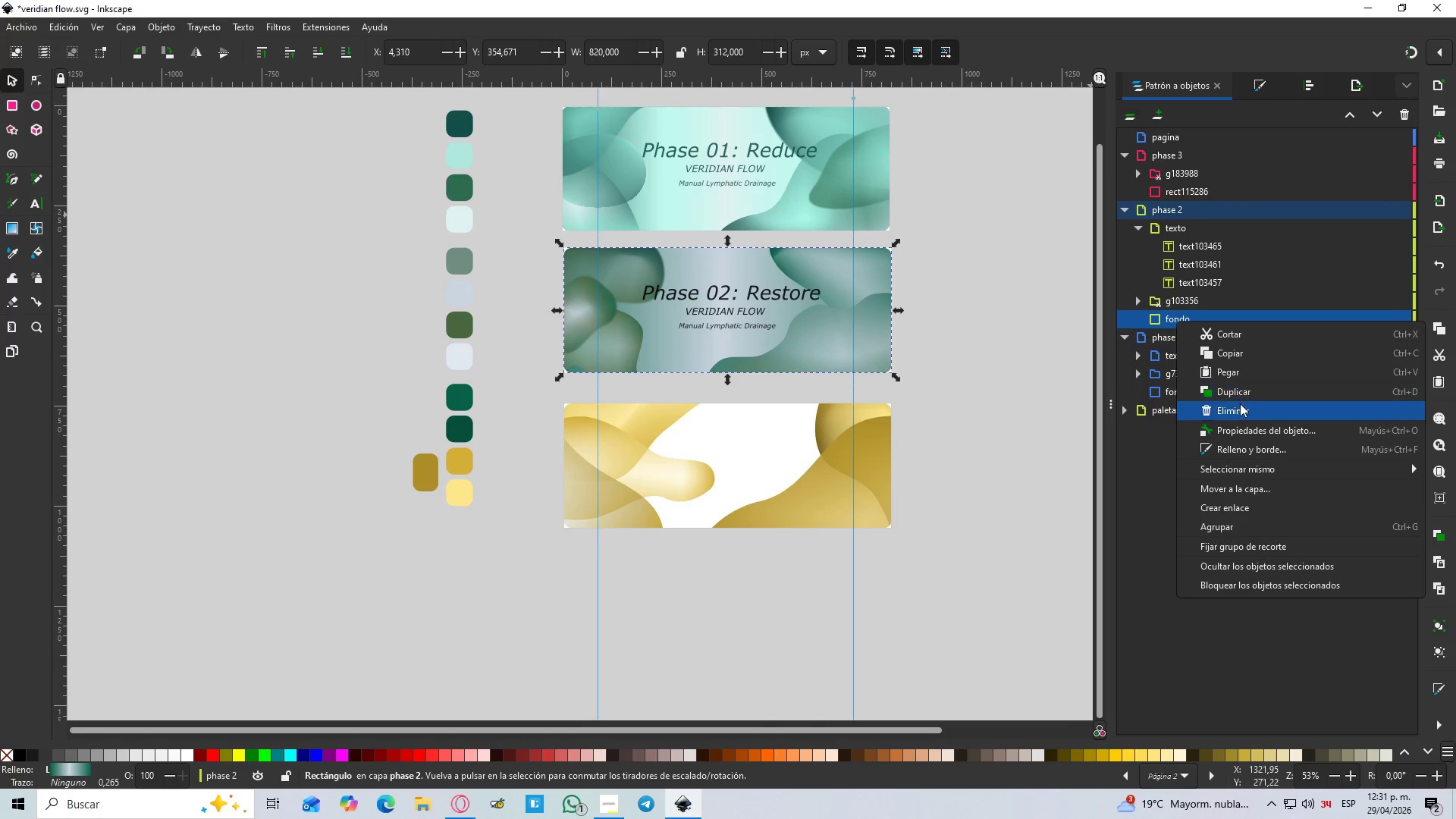 
left_click([1242, 395])
 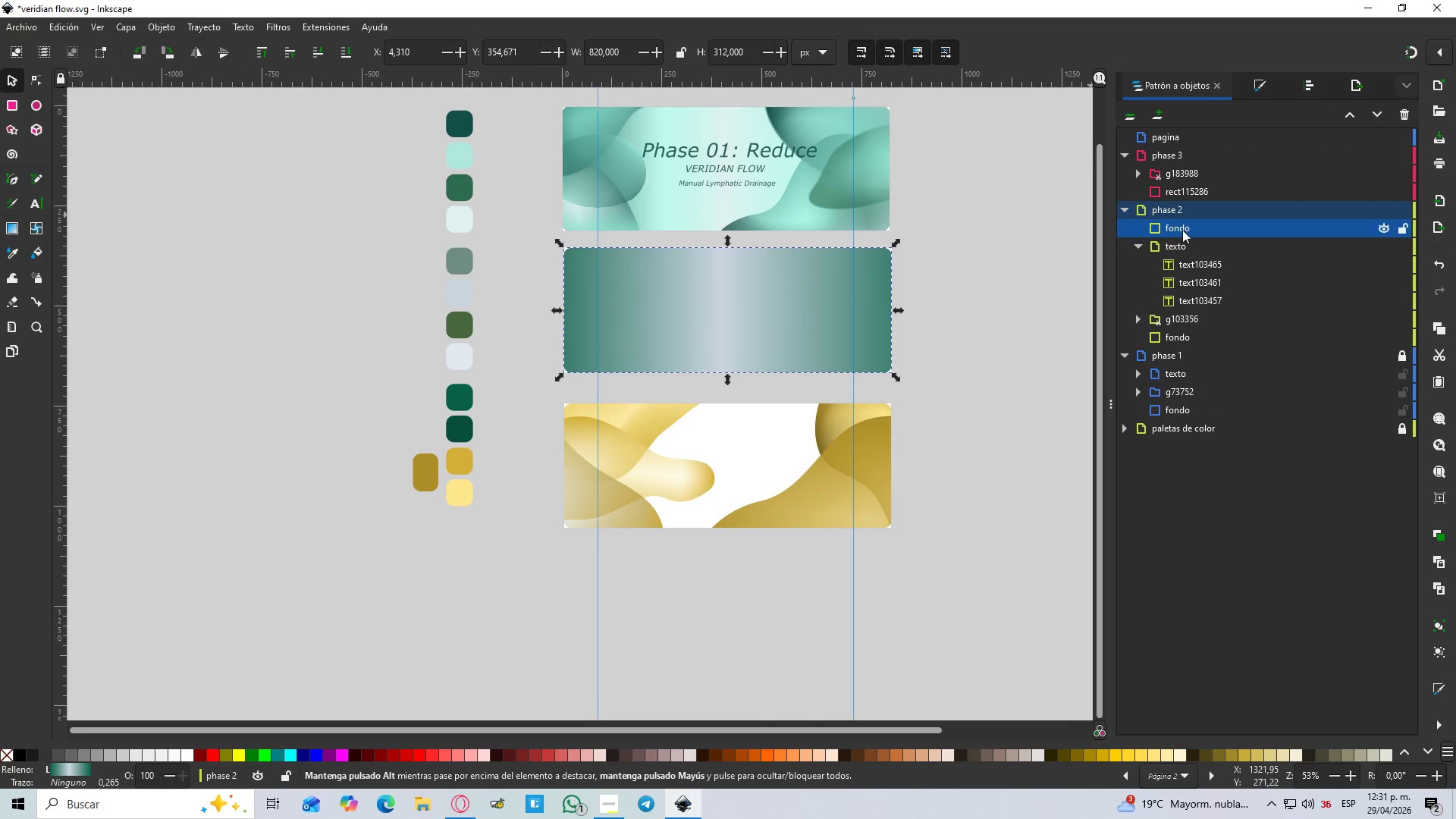 
left_click_drag(start_coordinate=[1183, 230], to_coordinate=[1193, 160])
 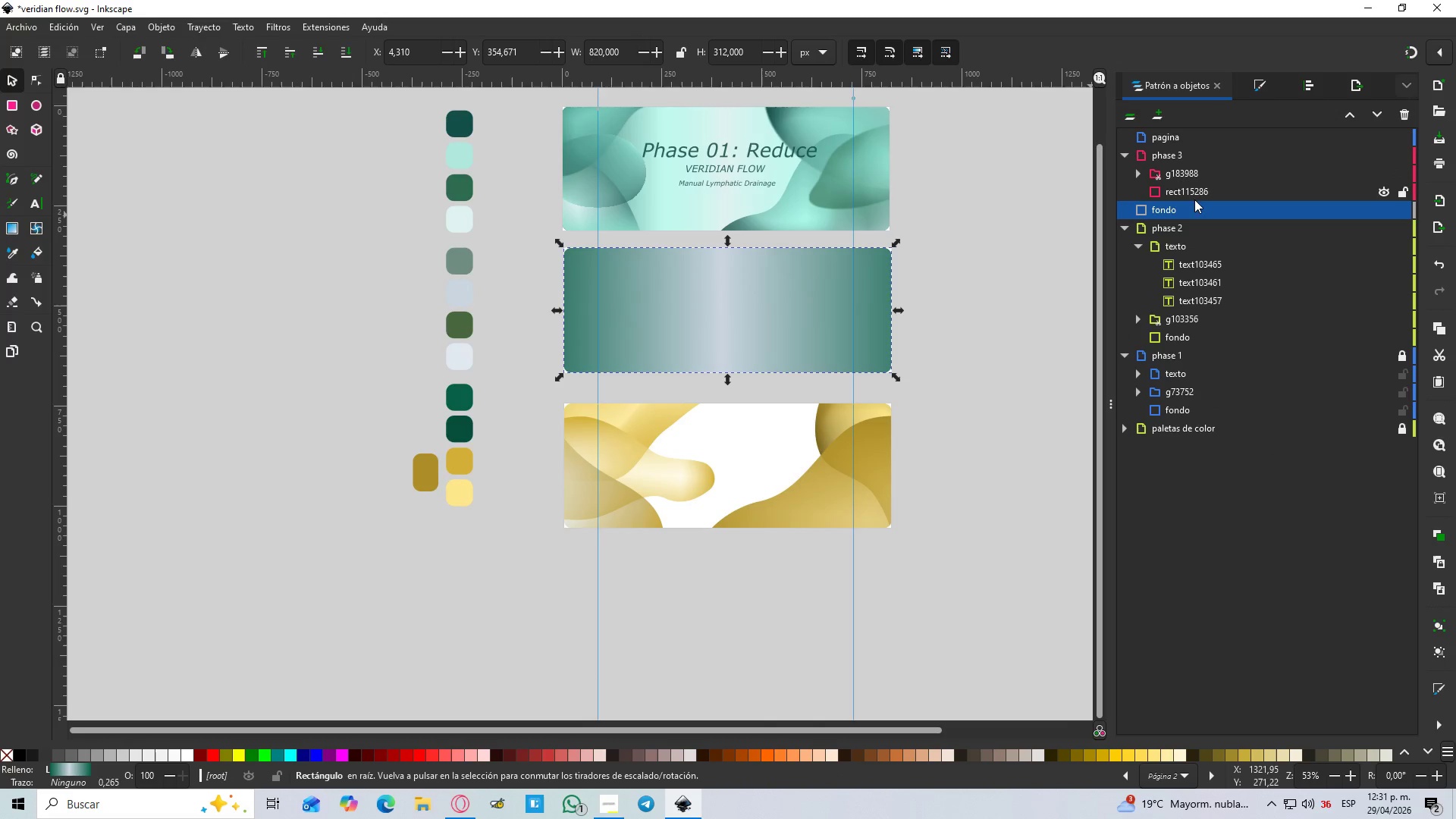 
left_click_drag(start_coordinate=[1187, 211], to_coordinate=[1196, 196])
 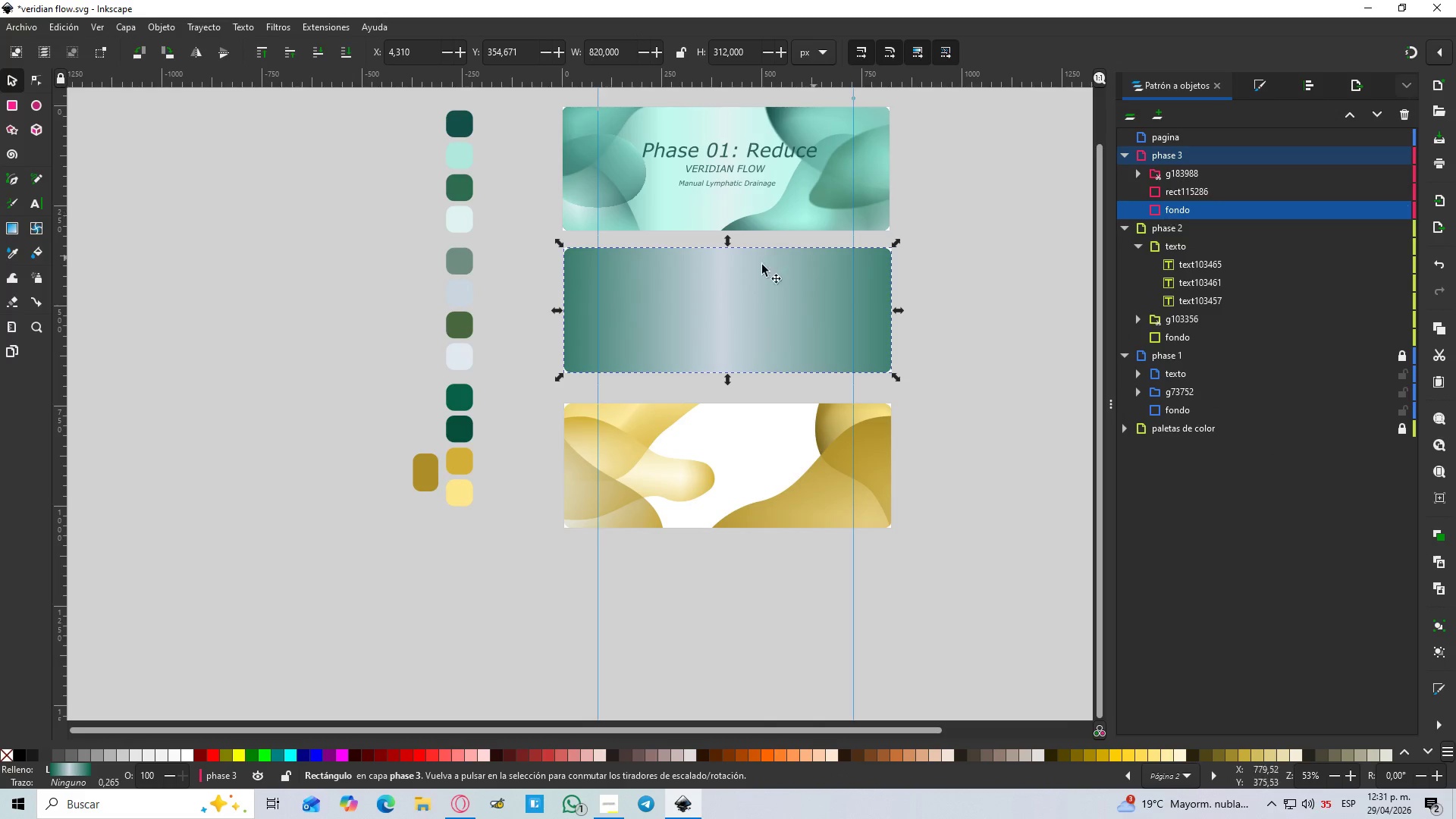 
left_click_drag(start_coordinate=[755, 309], to_coordinate=[755, 468])
 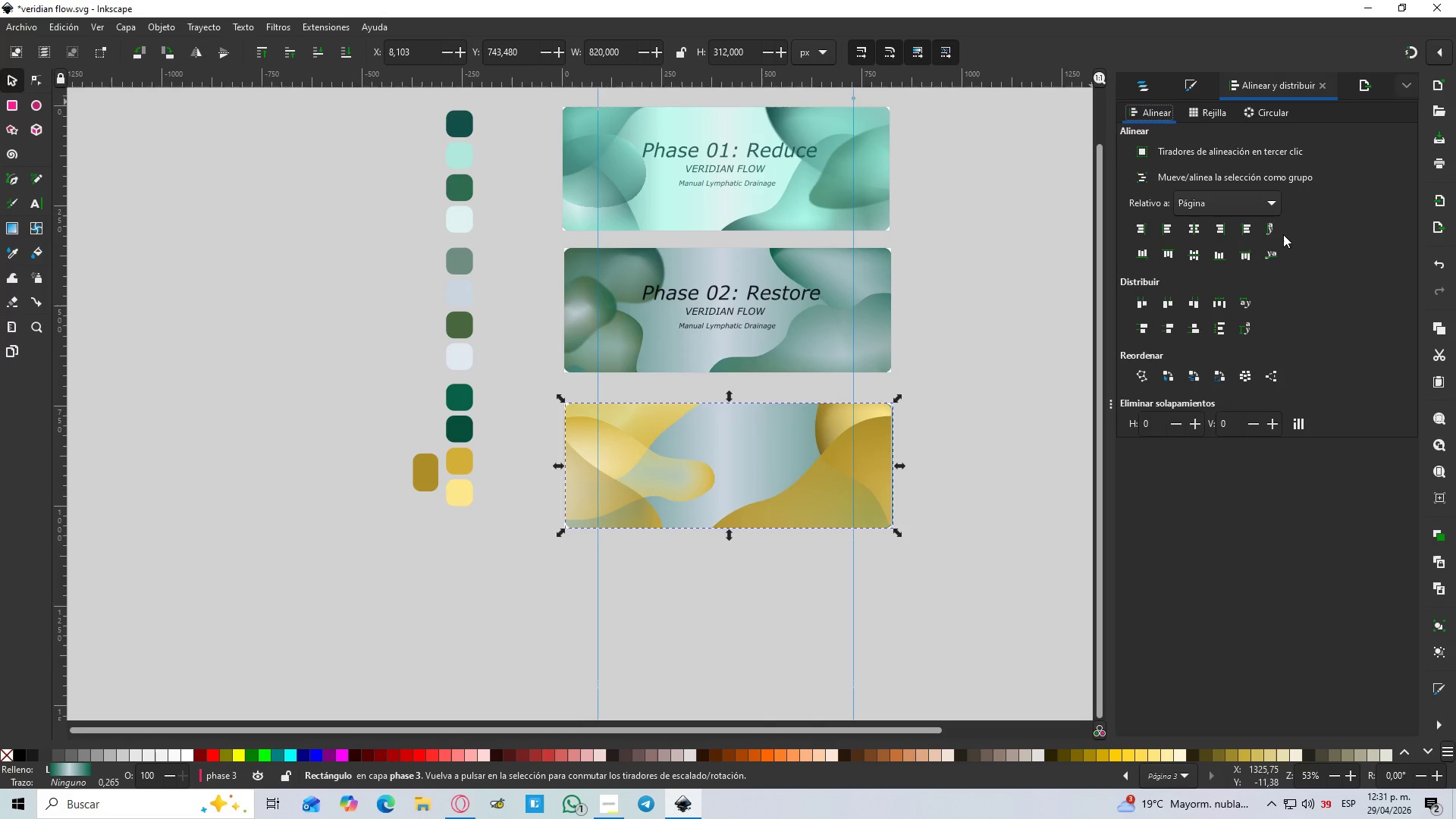 
left_click_drag(start_coordinate=[1185, 227], to_coordinate=[1191, 231])
 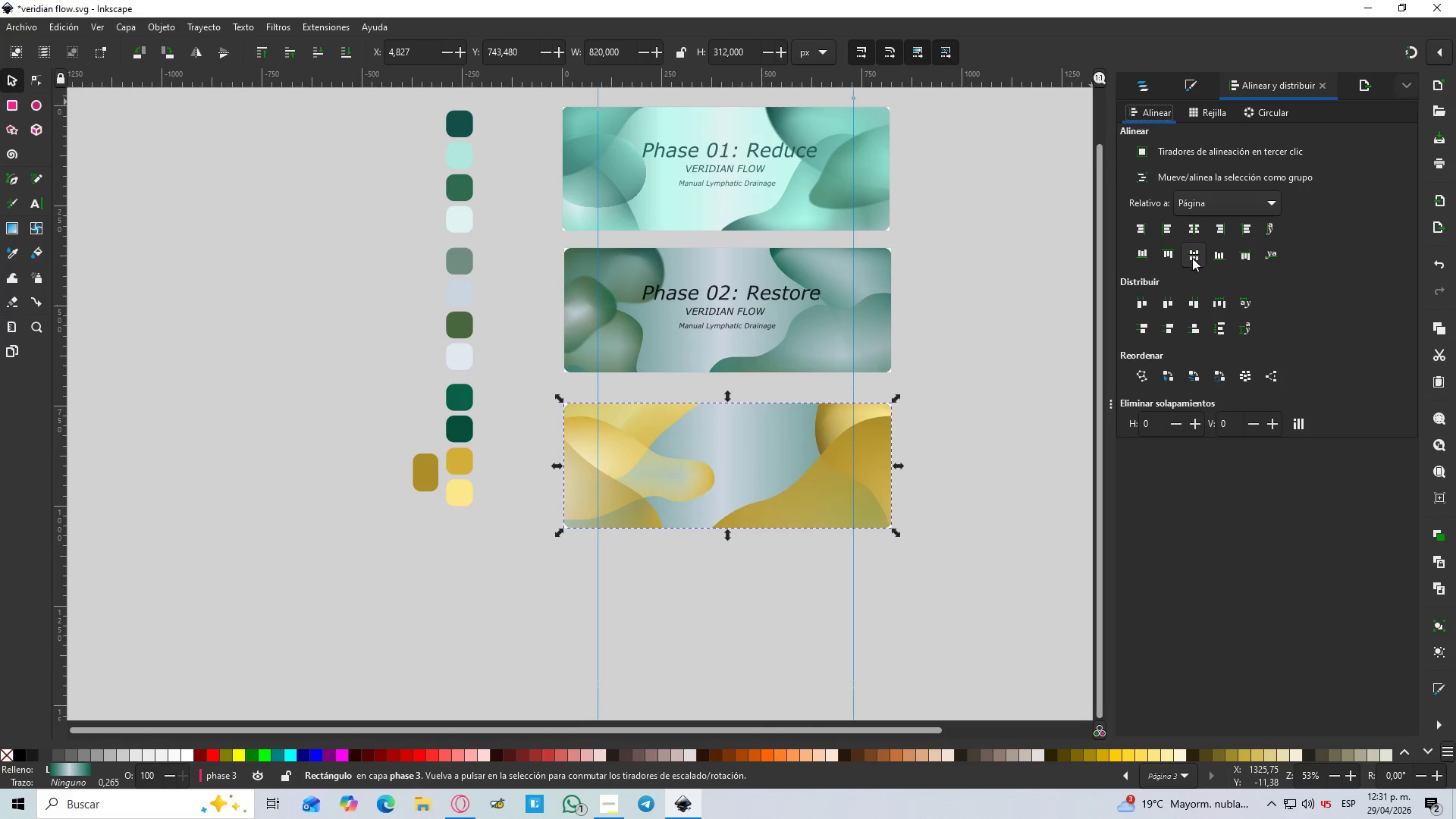 
left_click([940, 585])
 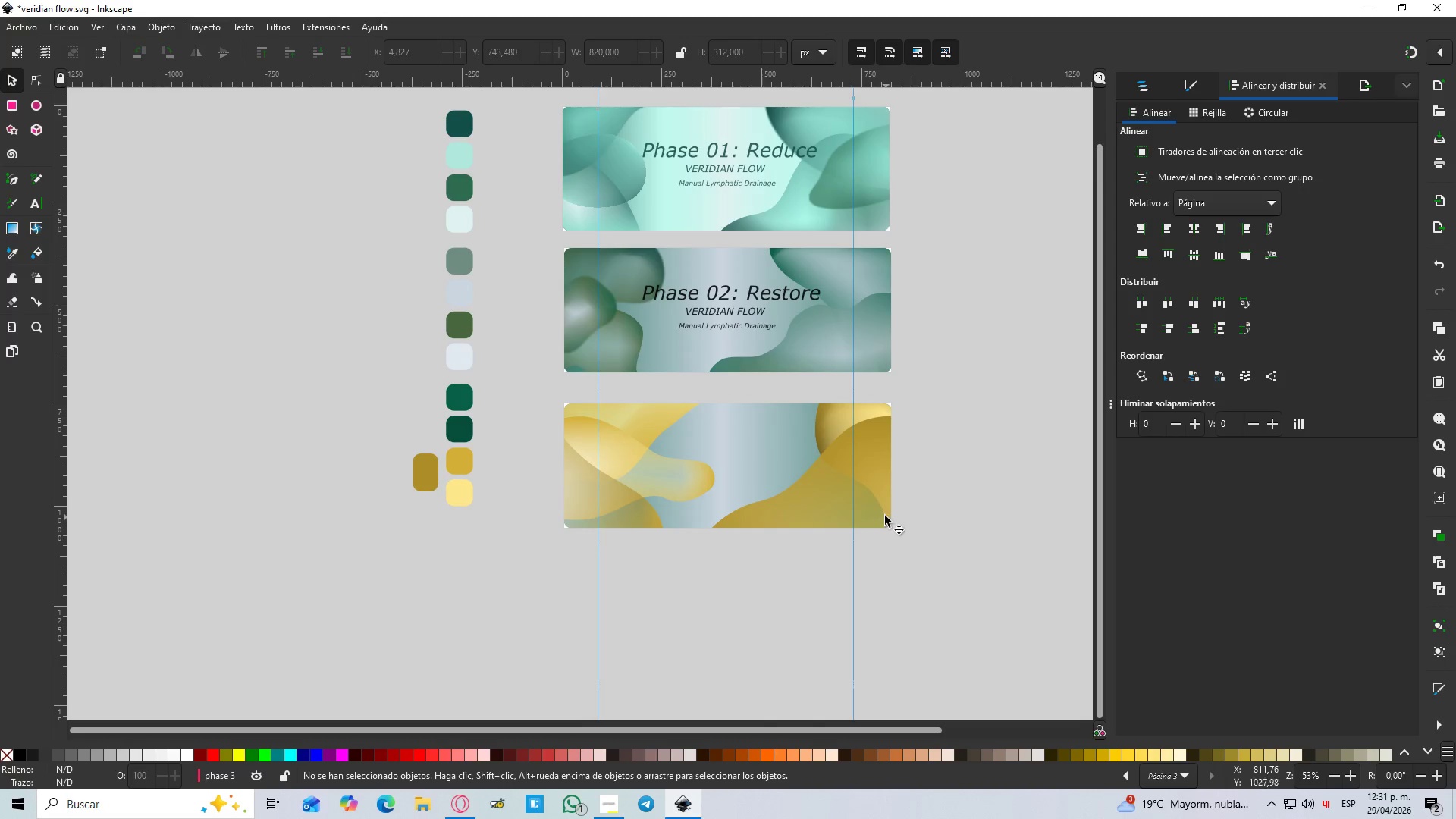 
hold_key(key=ControlLeft, duration=0.56)
scroll: coordinate [564, 448], scroll_direction: up, amount: 3.0
 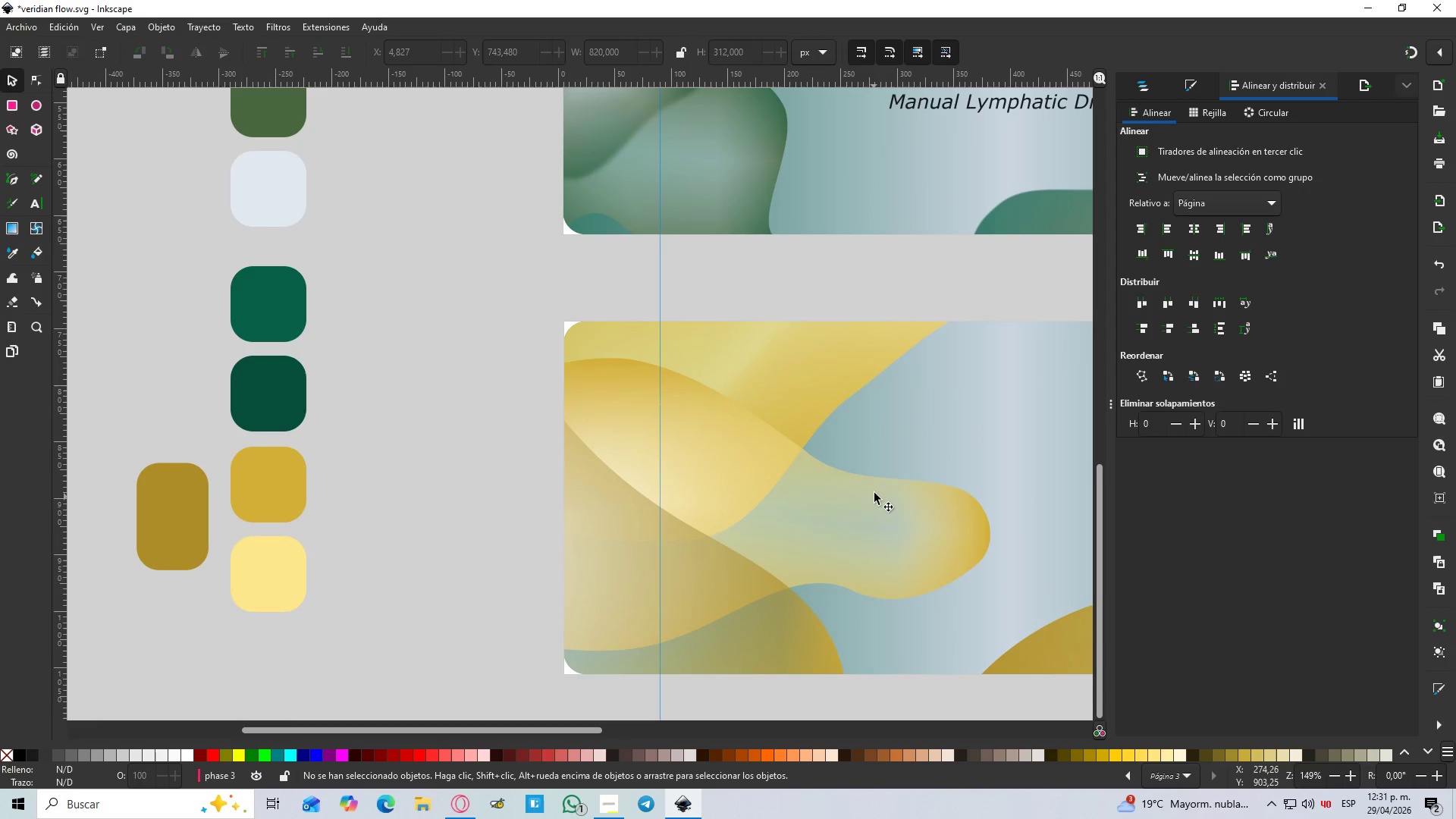 
key(Control+ControlLeft)
 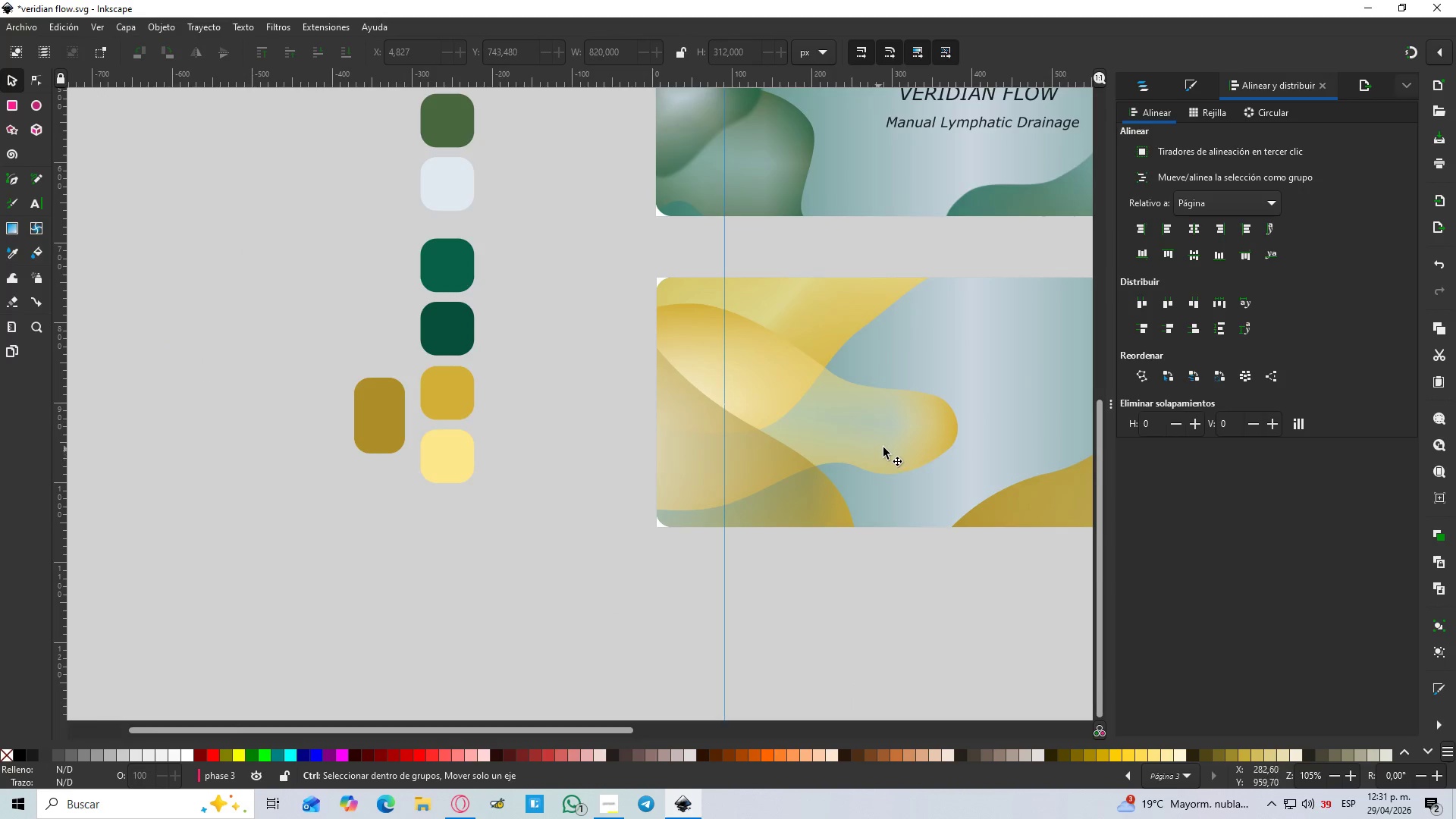 
hold_key(key=Space, duration=0.77)
 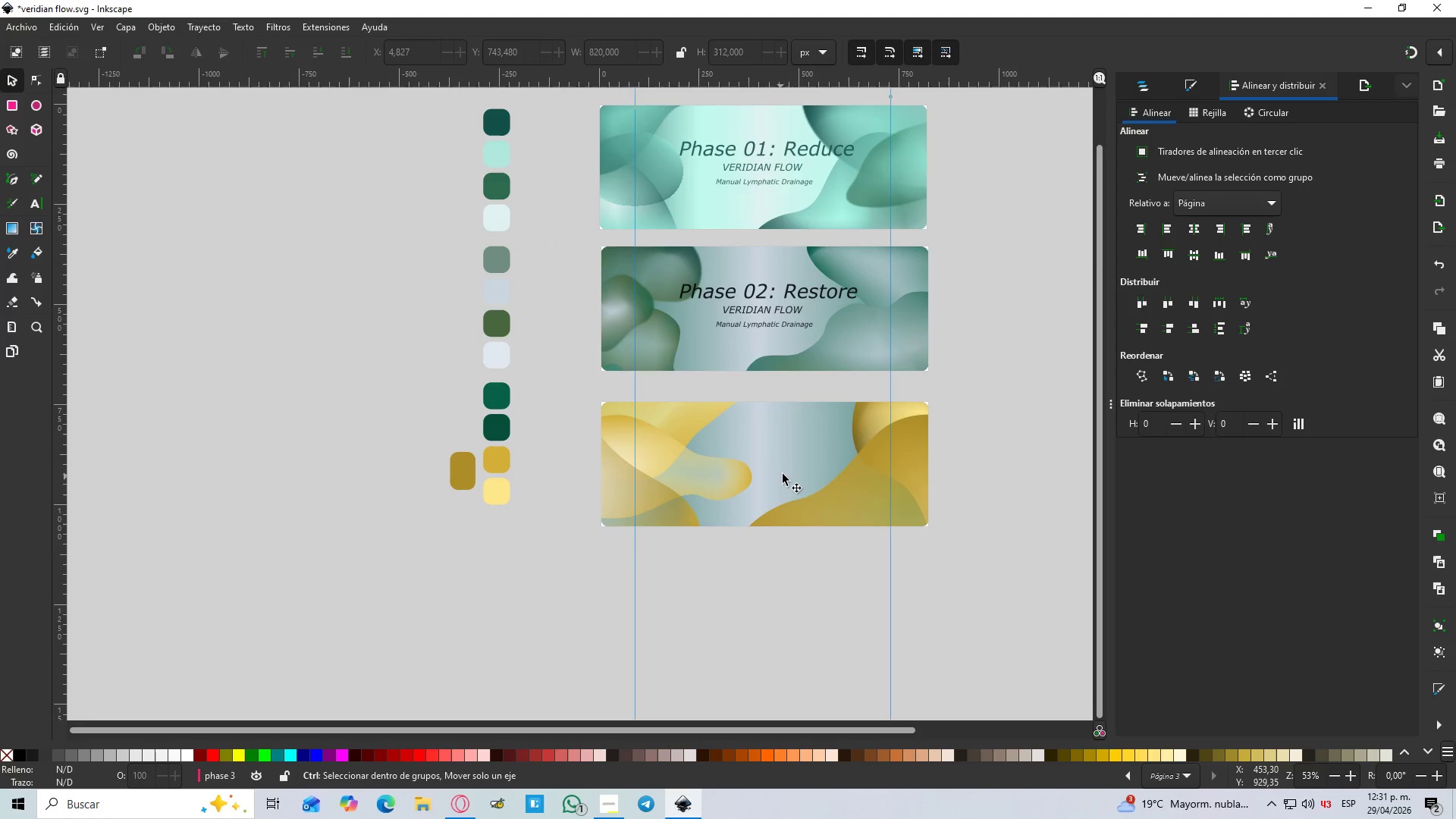 
scroll: coordinate [879, 466], scroll_direction: down, amount: 3.0
 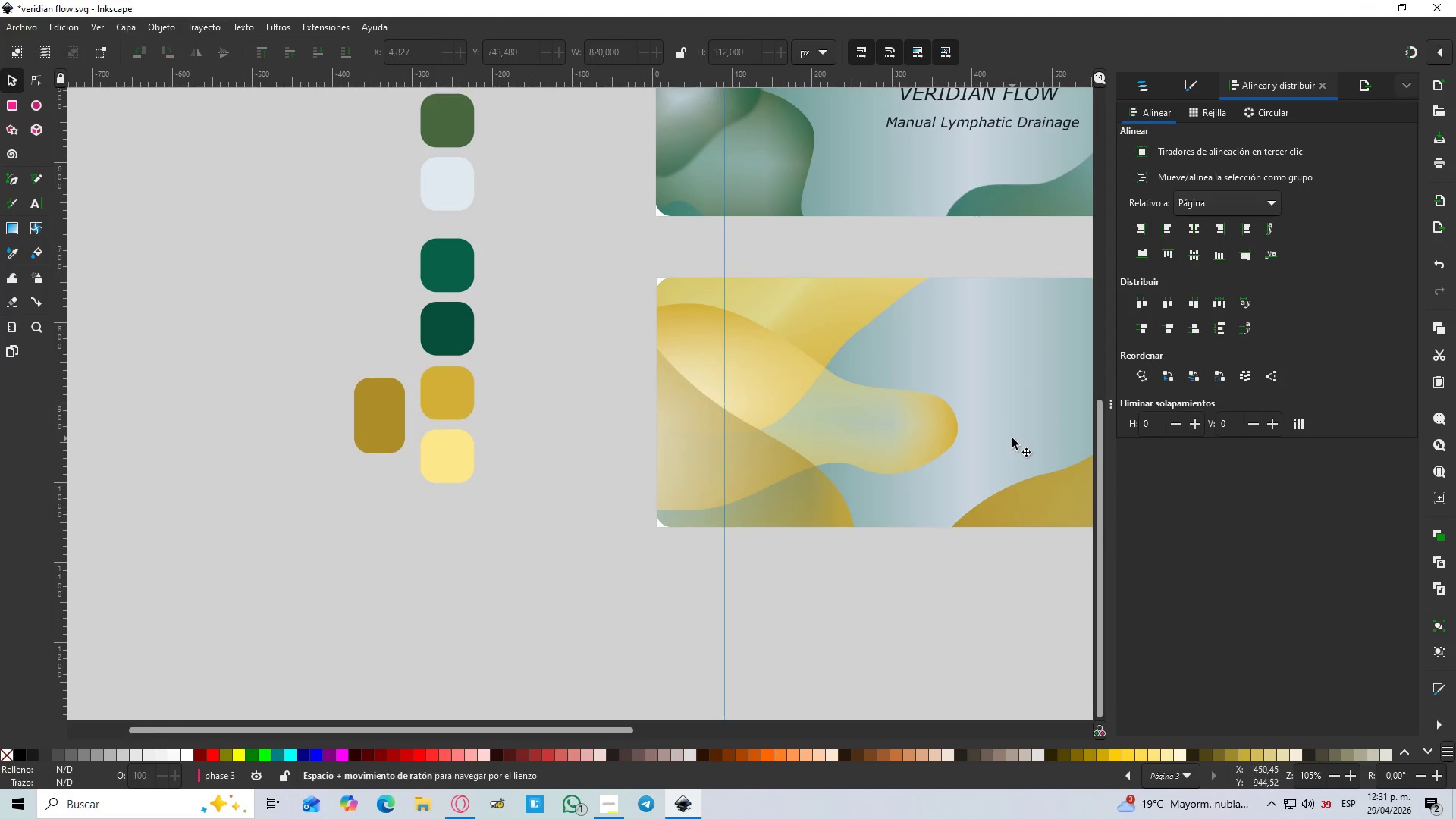 
left_click_drag(start_coordinate=[986, 444], to_coordinate=[774, 497])
 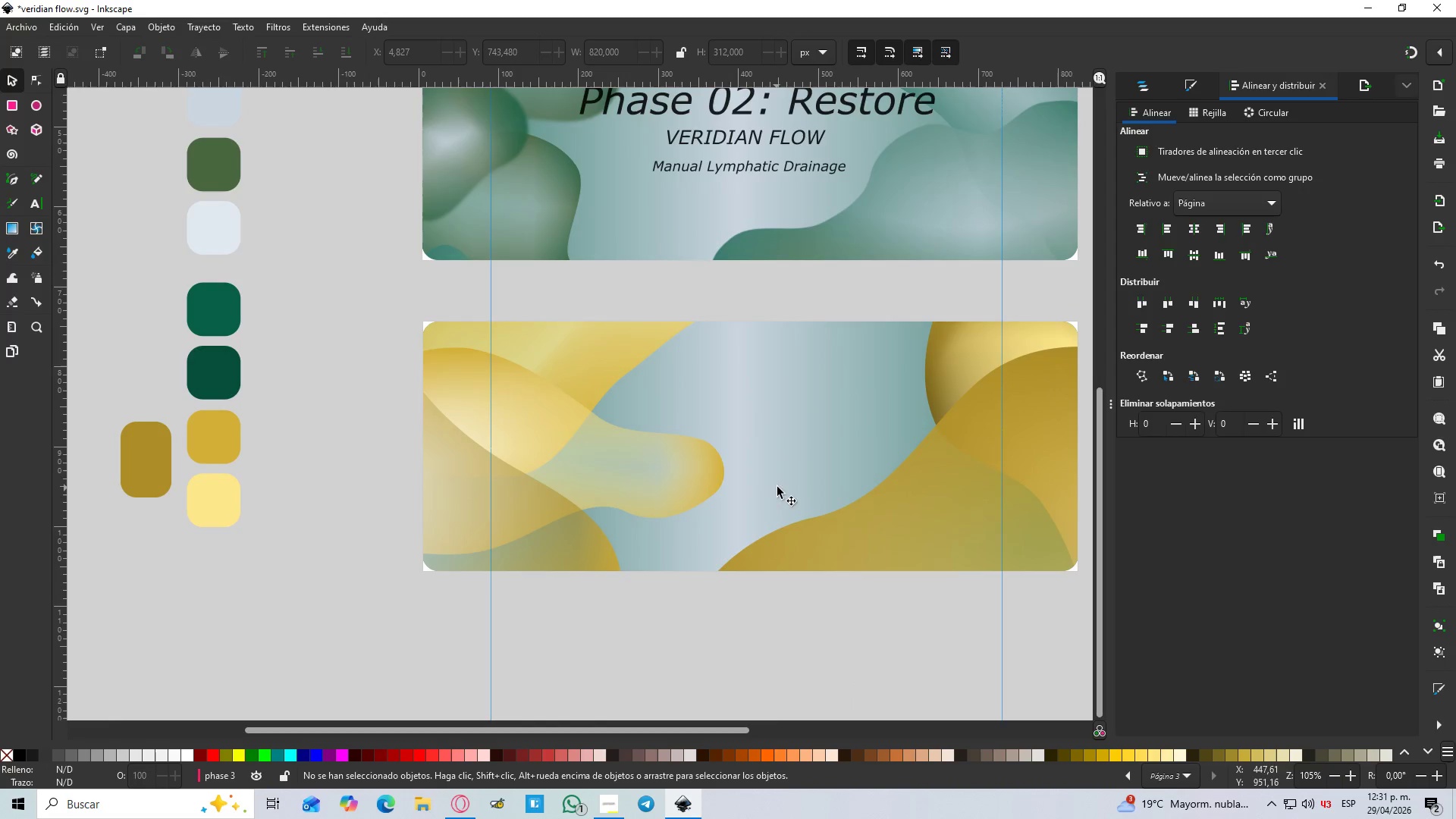 
hold_key(key=ControlLeft, duration=0.44)
scroll: coordinate [780, 482], scroll_direction: down, amount: 2.0
 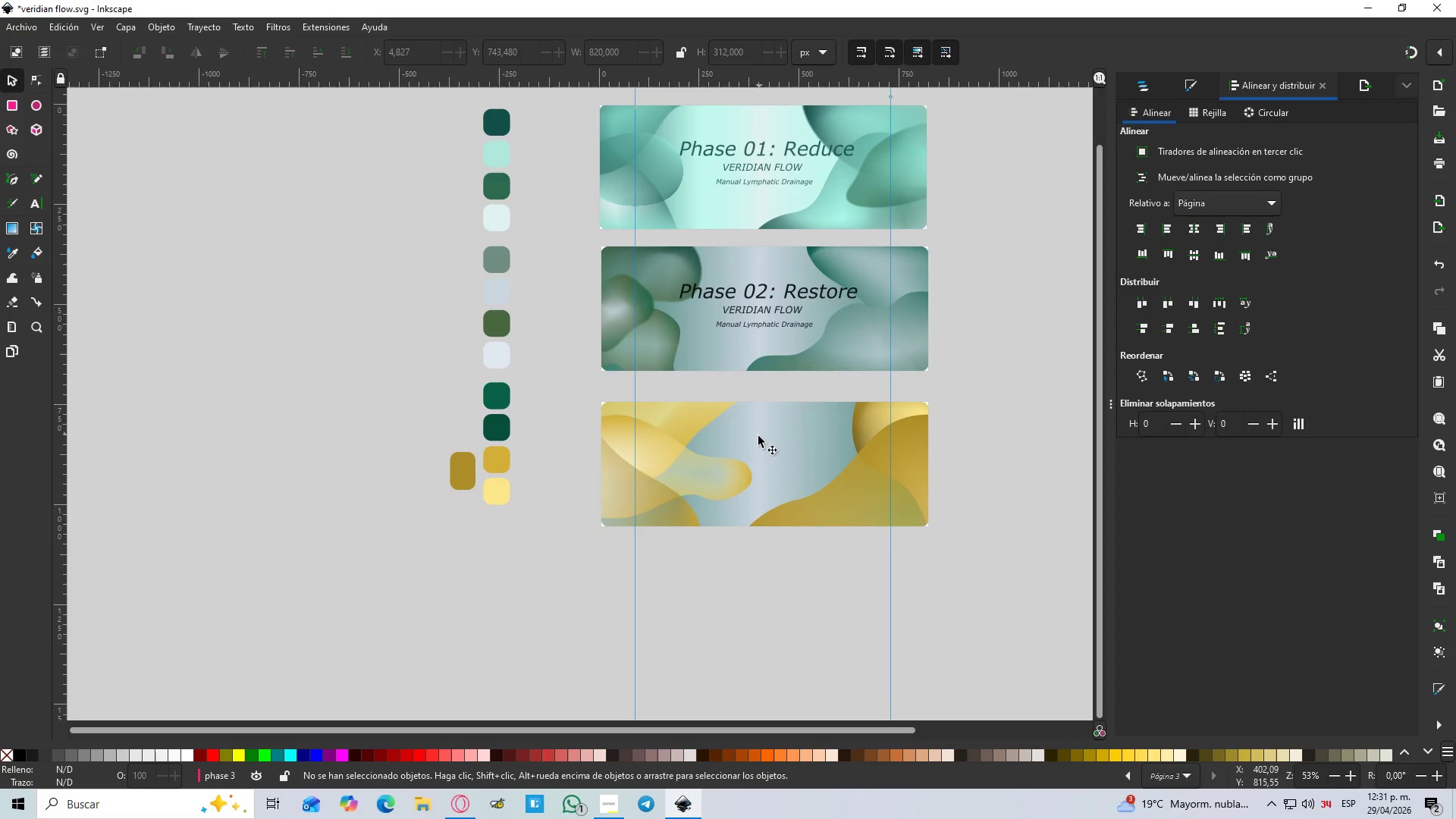 
wait(6.16)
 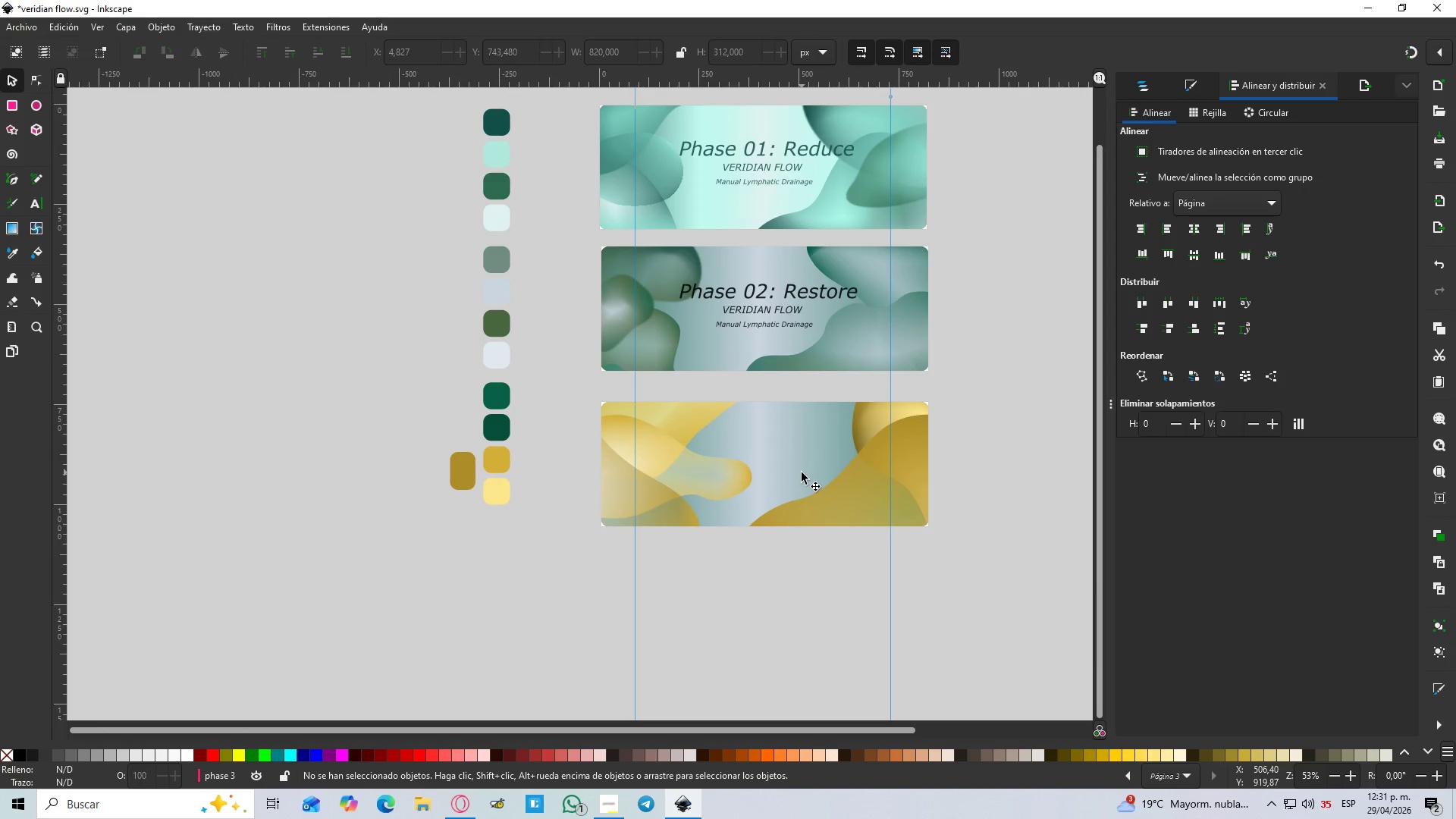 
left_click([1144, 78])
 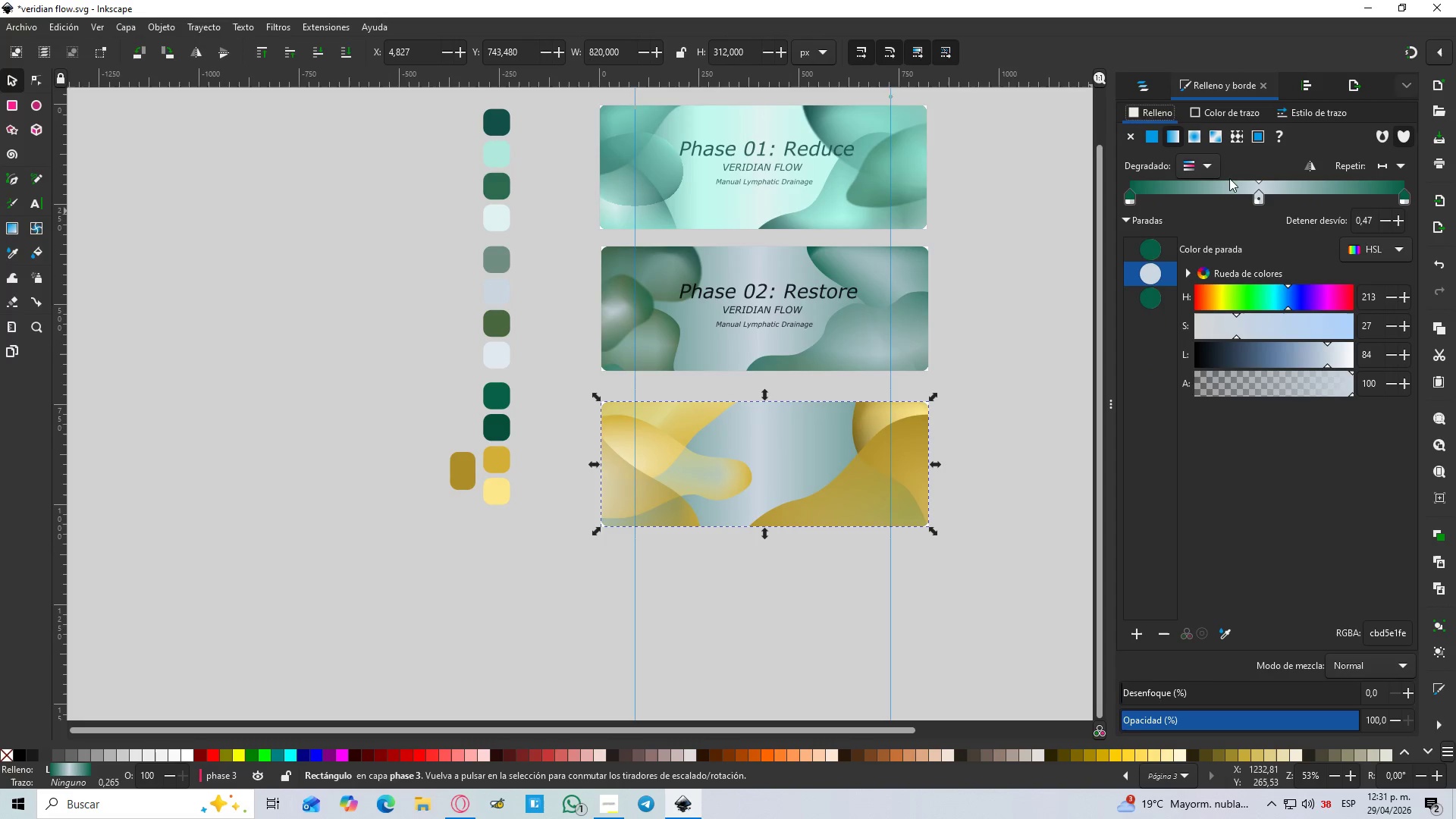 
hold_key(key=ControlLeft, duration=0.41)
scroll: coordinate [745, 429], scroll_direction: up, amount: 1.0
 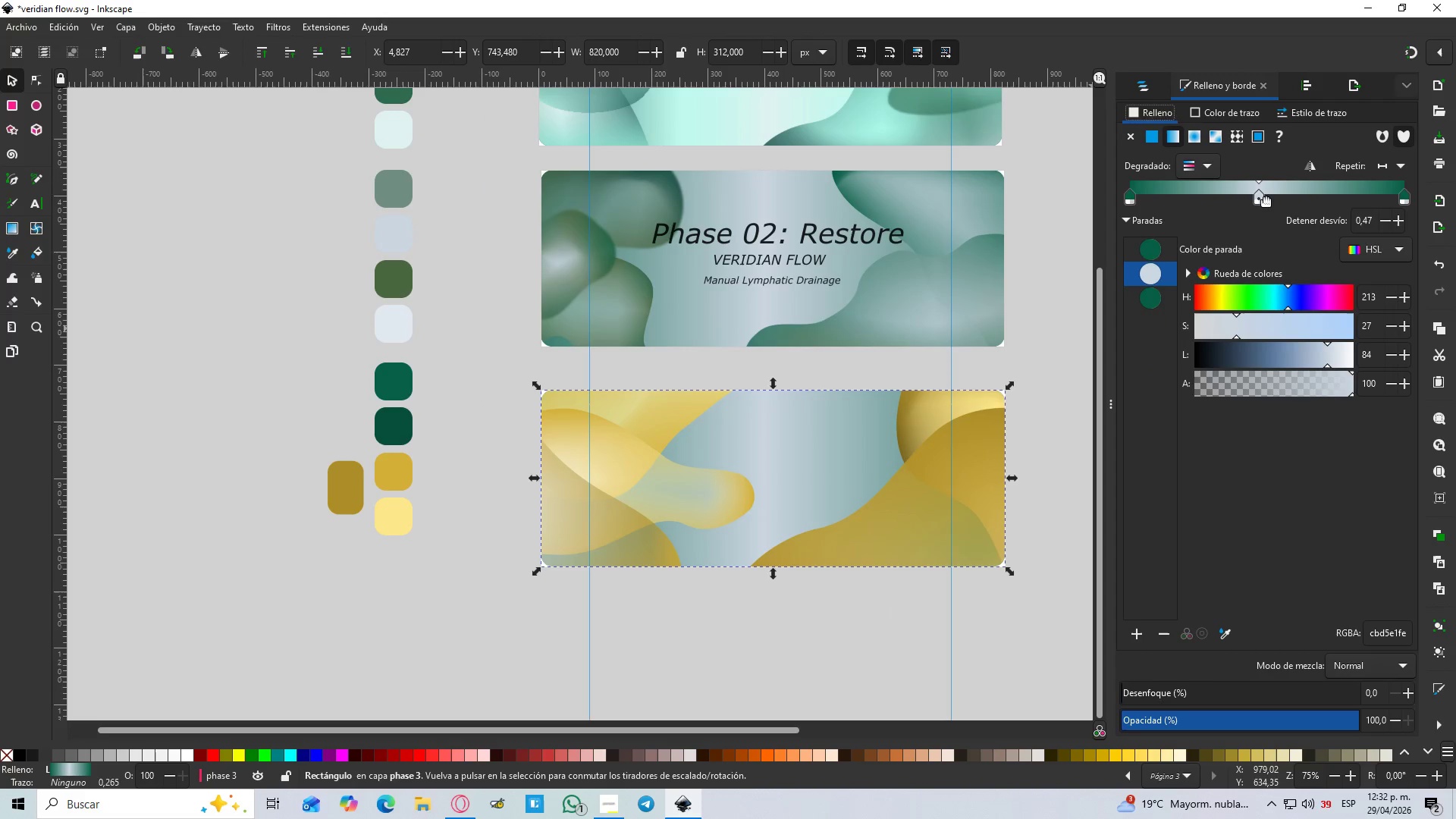 
left_click([1262, 201])
 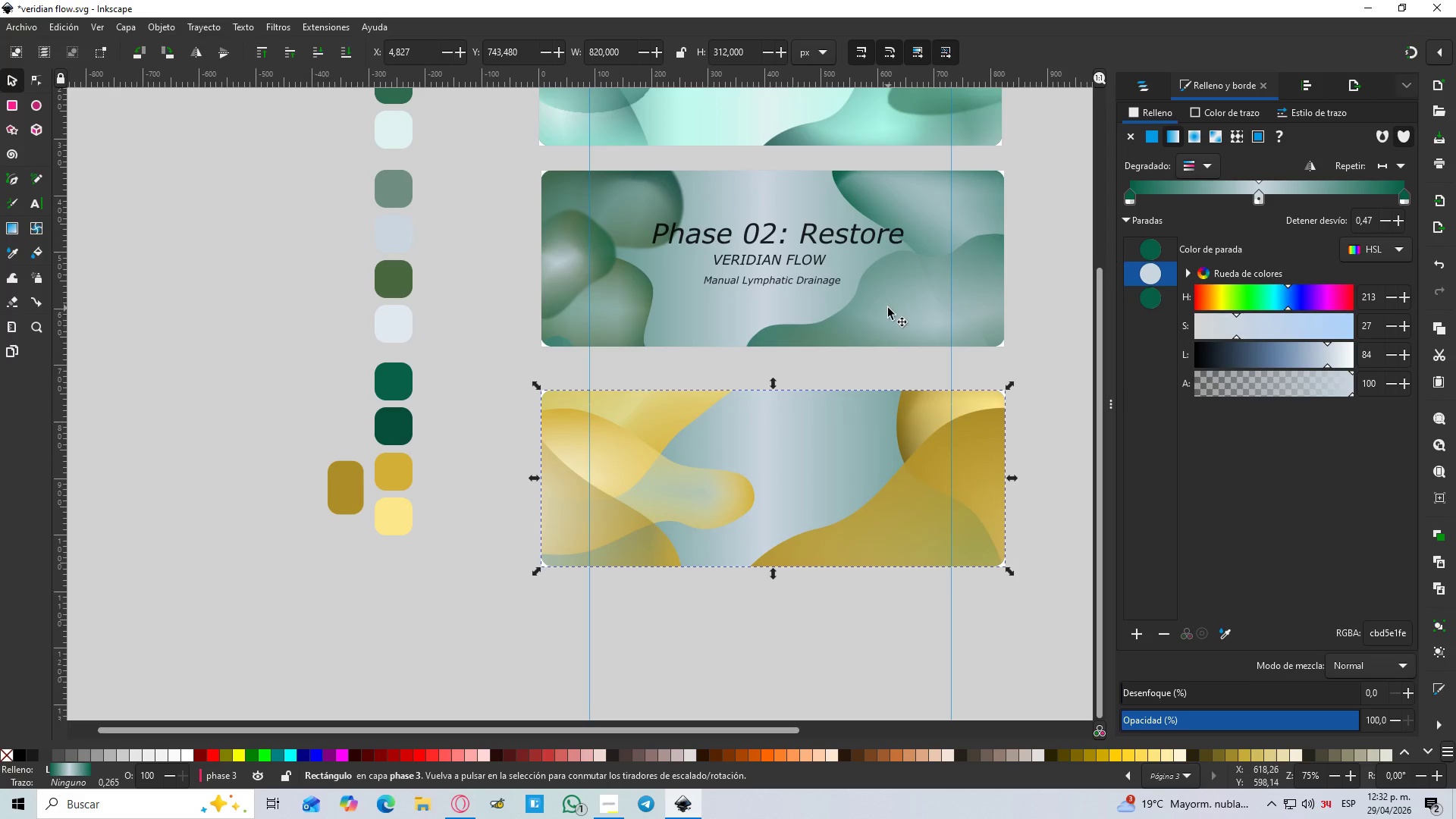 
key(D)
 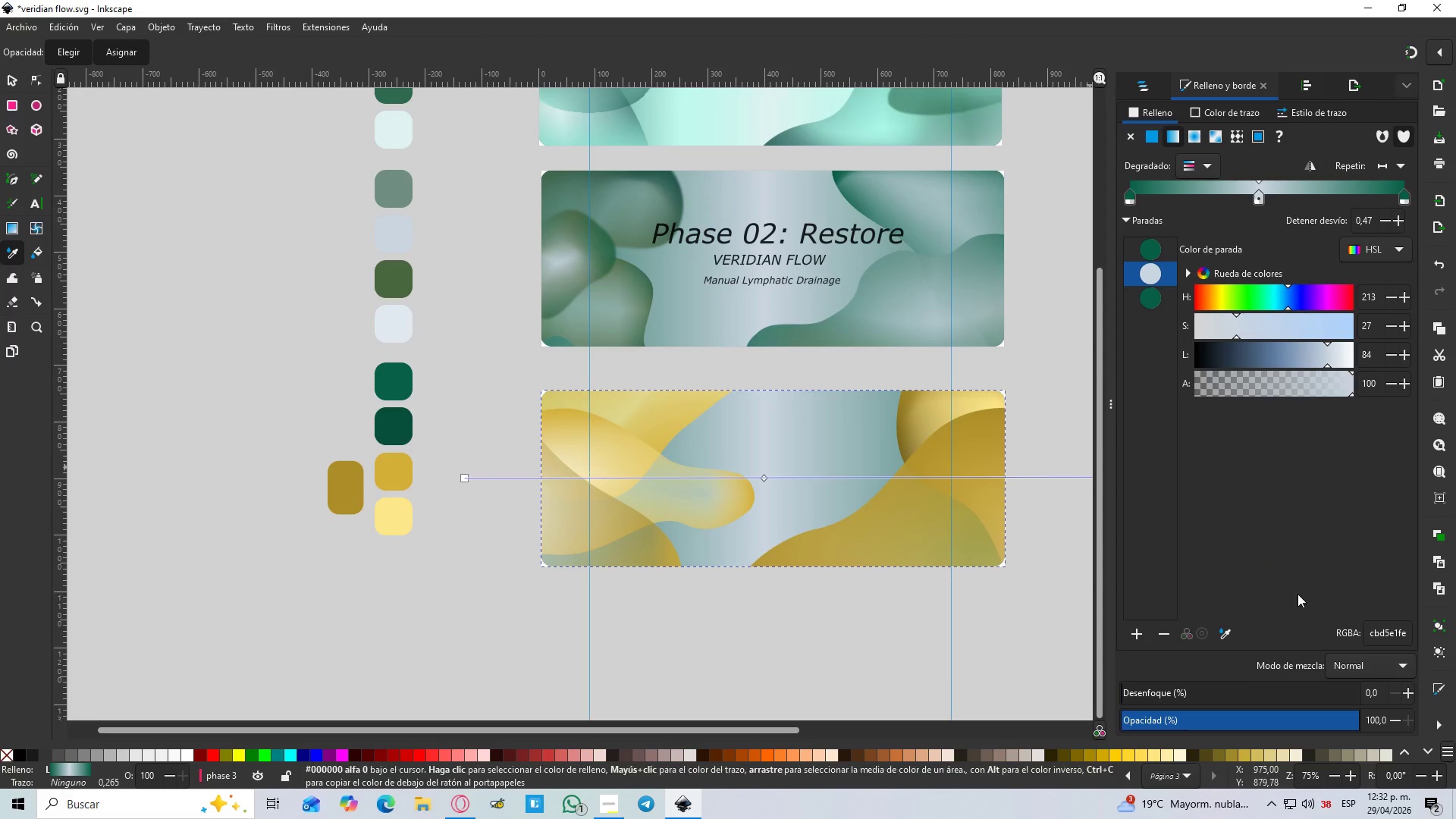 
left_click([1232, 634])
 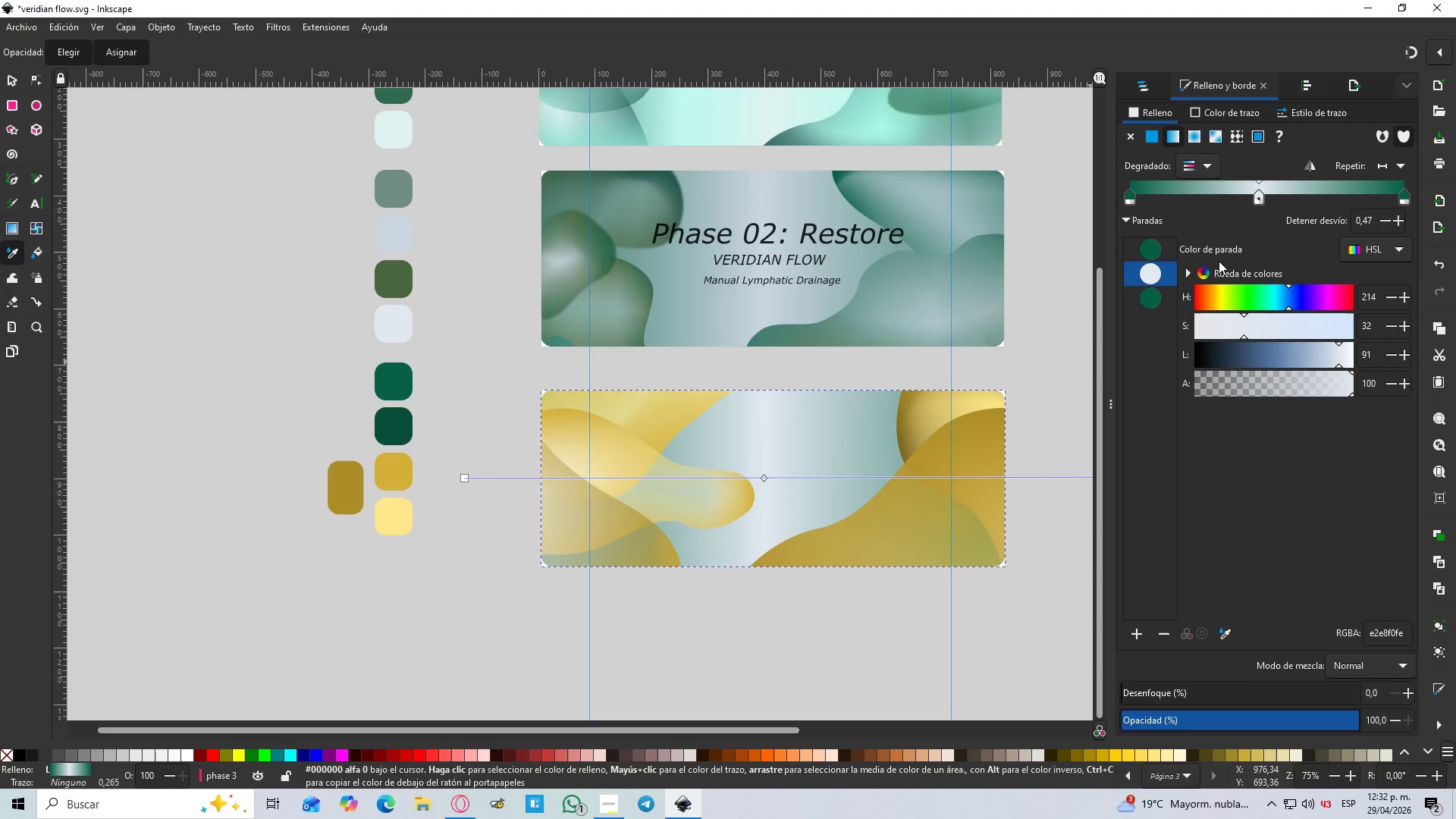 
left_click([1129, 195])
 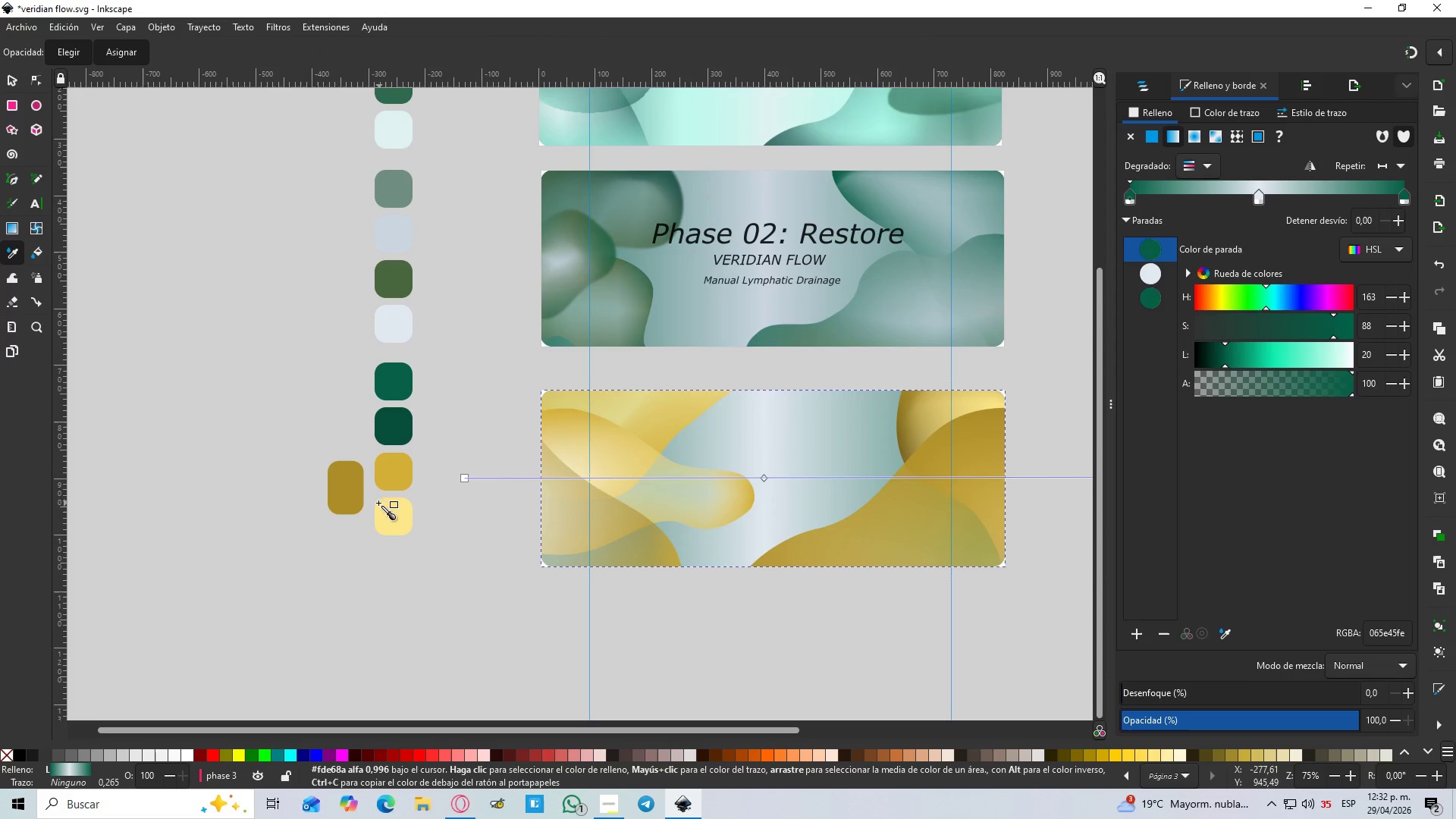 
left_click([344, 491])
 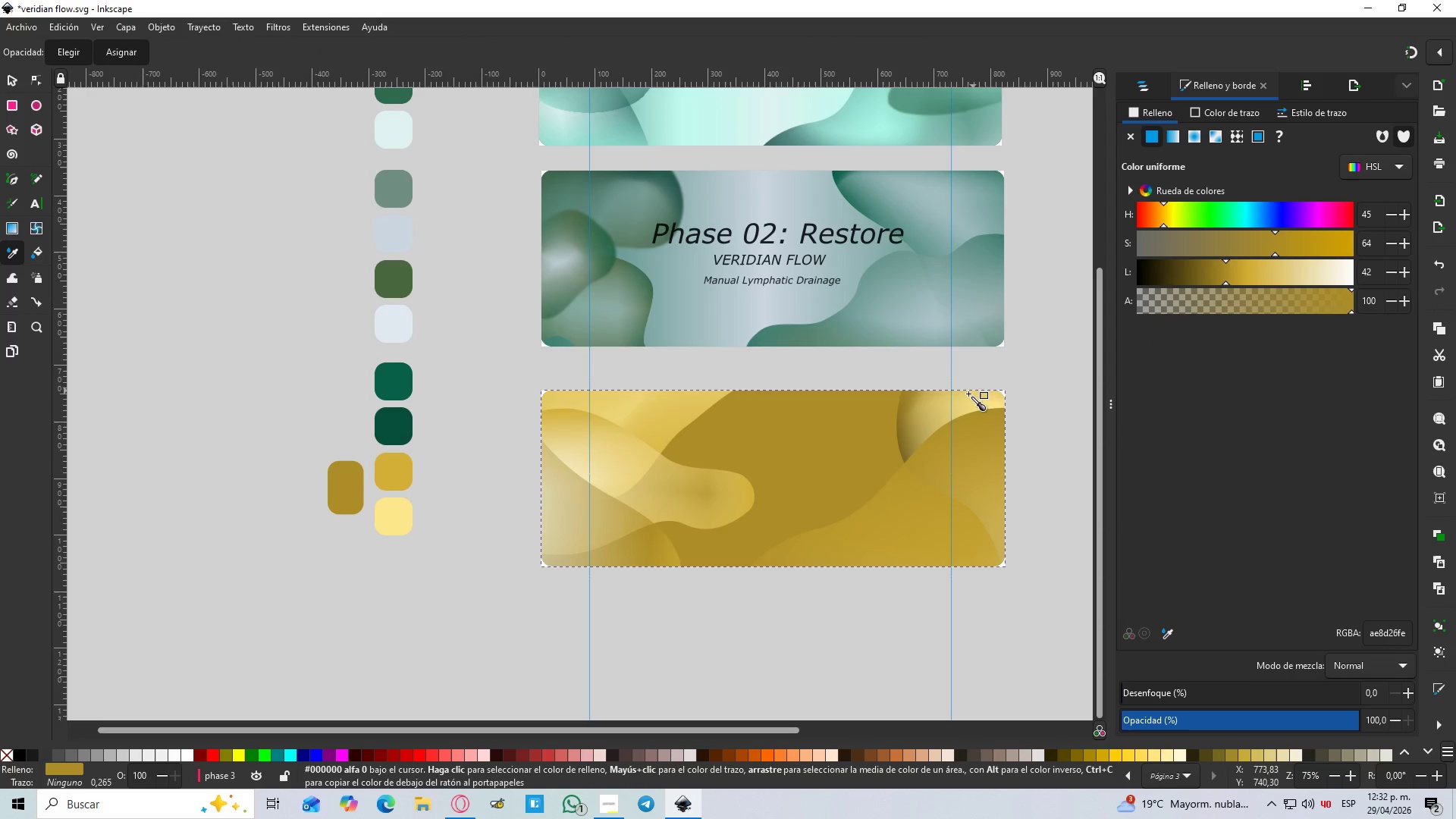 
key(Control+Z)
 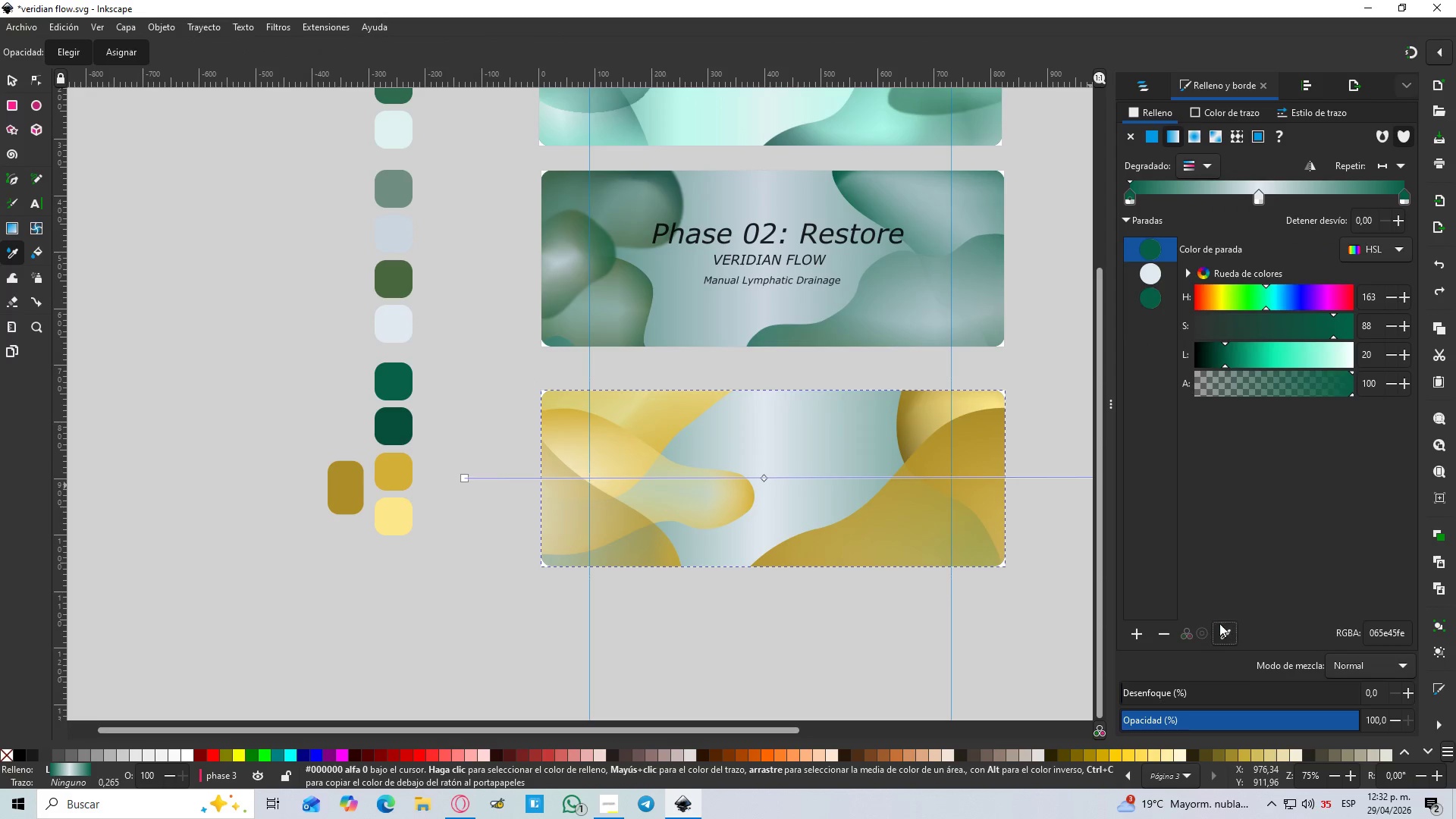 
left_click([344, 488])
 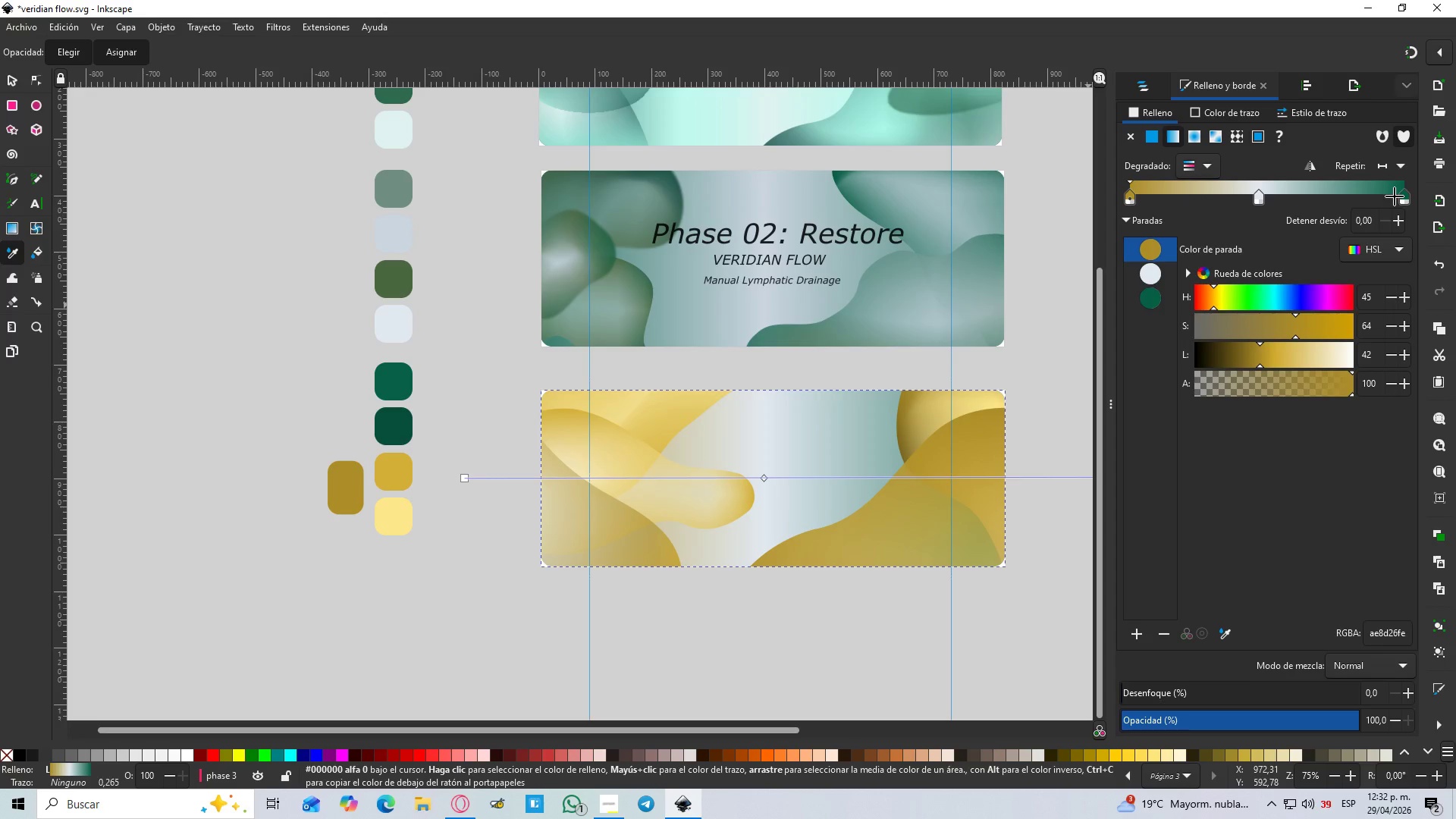 
left_click([1409, 197])
 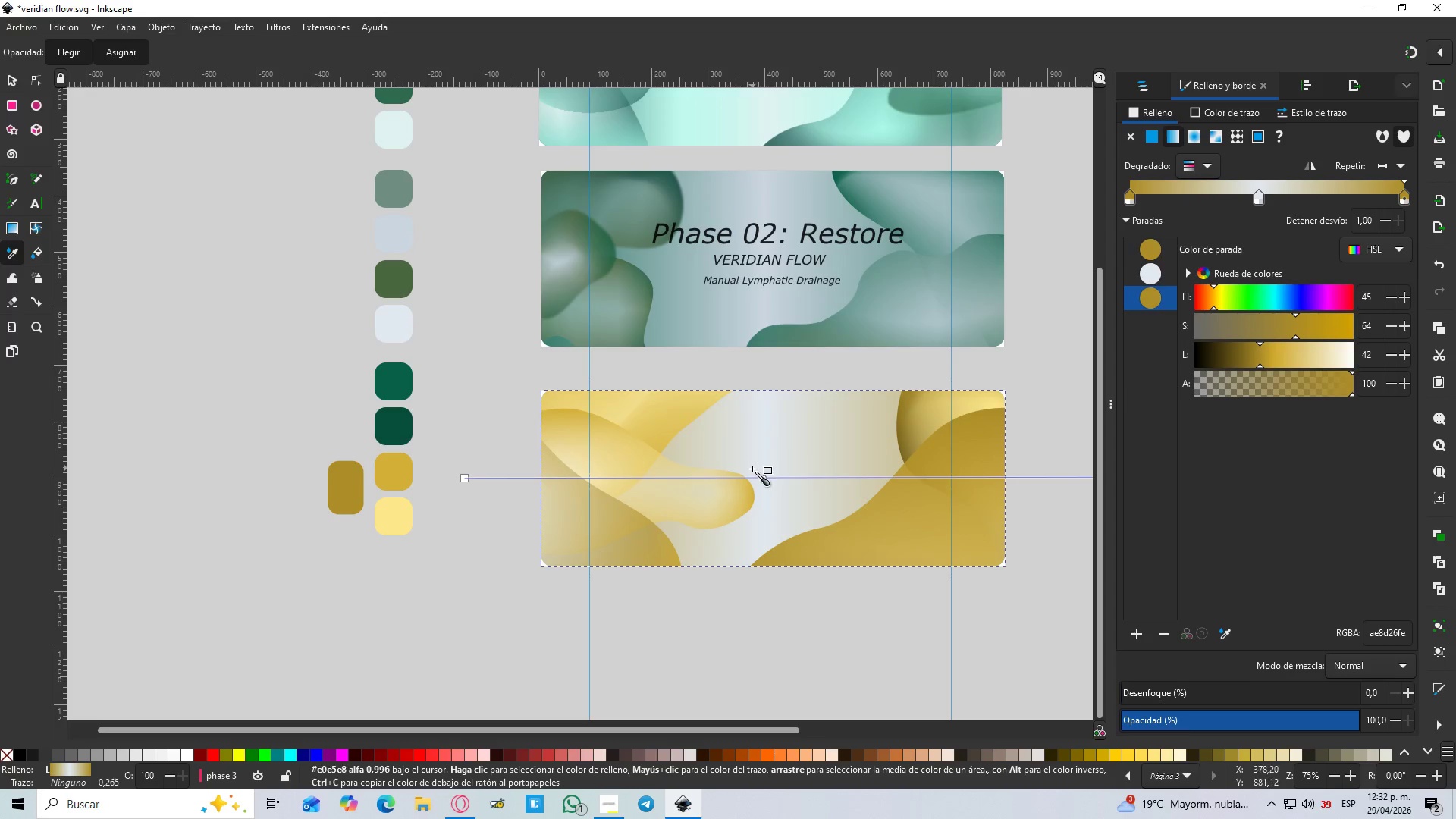 
wait(5.39)
 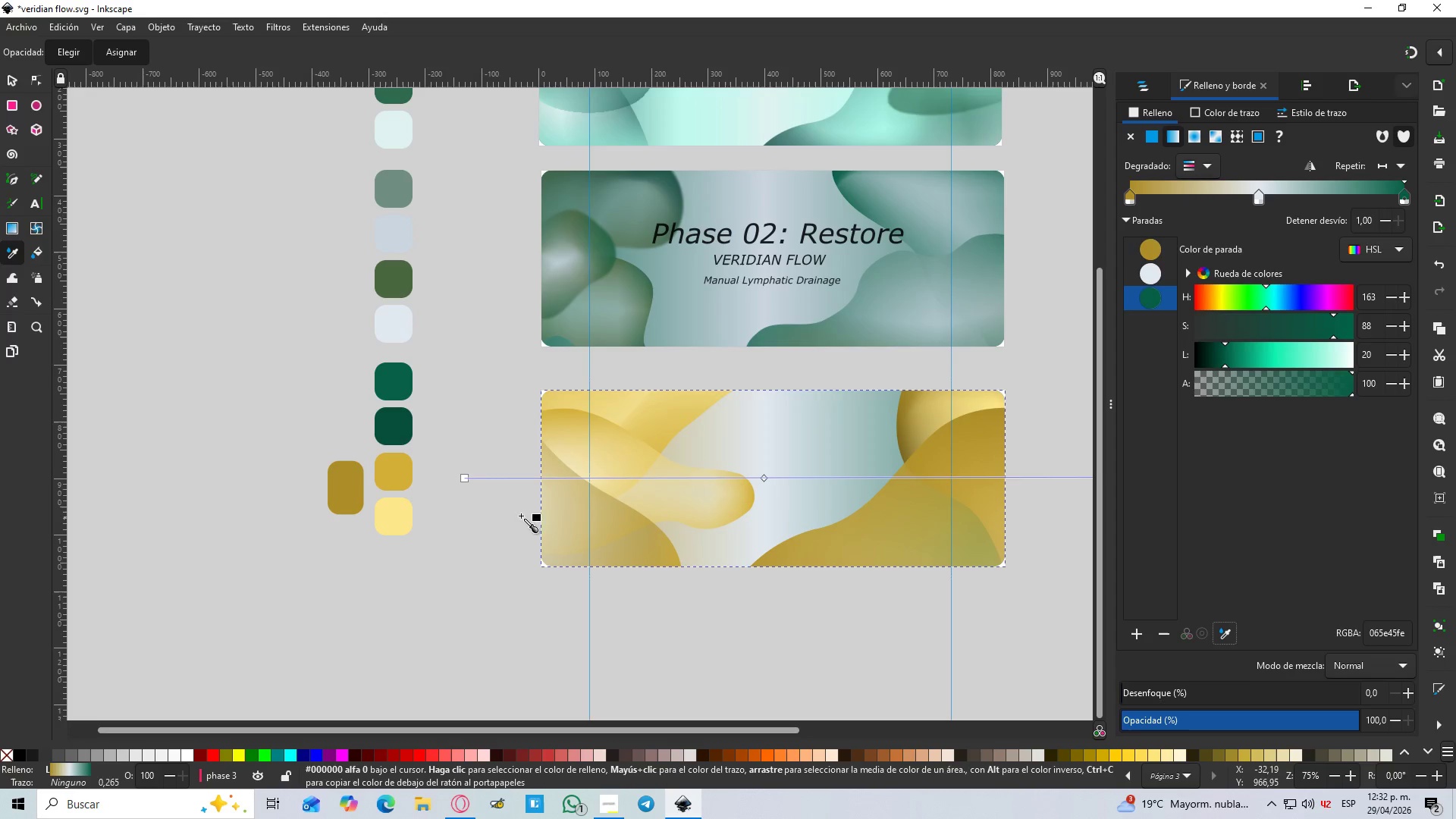 
left_click_drag(start_coordinate=[467, 480], to_coordinate=[551, 473])
 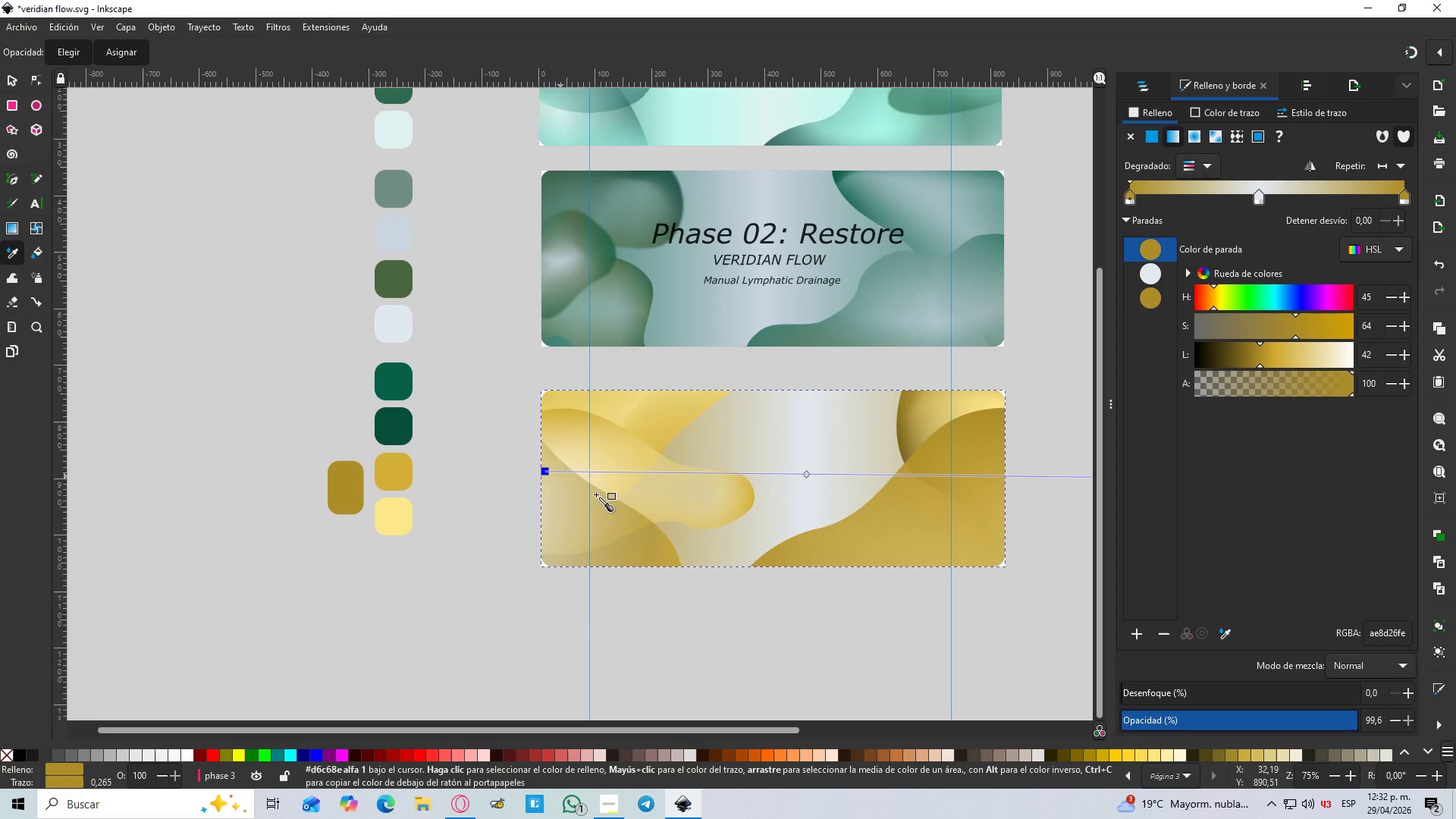 
hold_key(key=ControlLeft, duration=1.25)
scroll: coordinate [661, 484], scroll_direction: down, amount: 2.0
 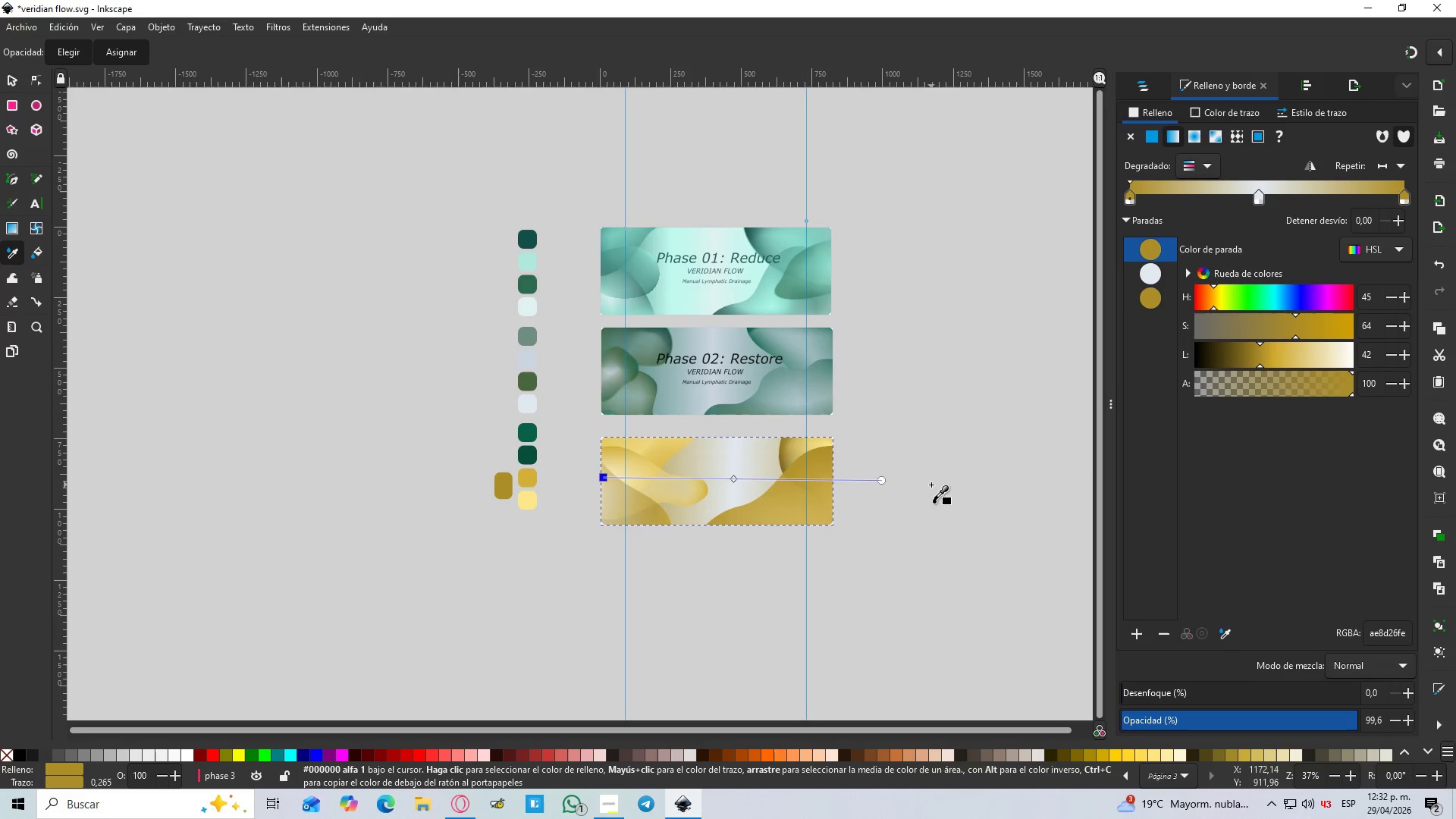 
hold_key(key=ControlLeft, duration=0.89)
 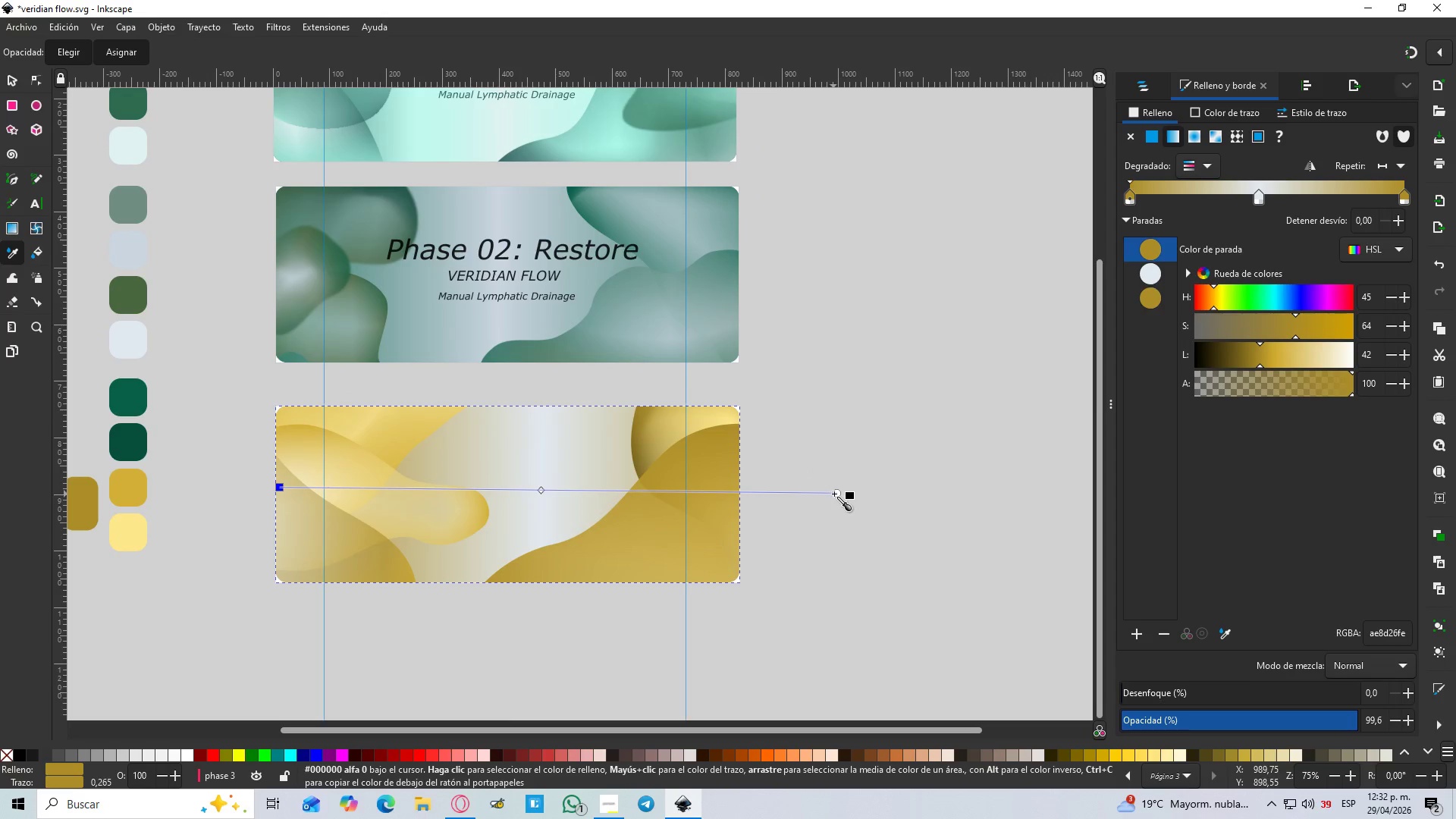 
scroll: coordinate [931, 489], scroll_direction: down, amount: 2.0
 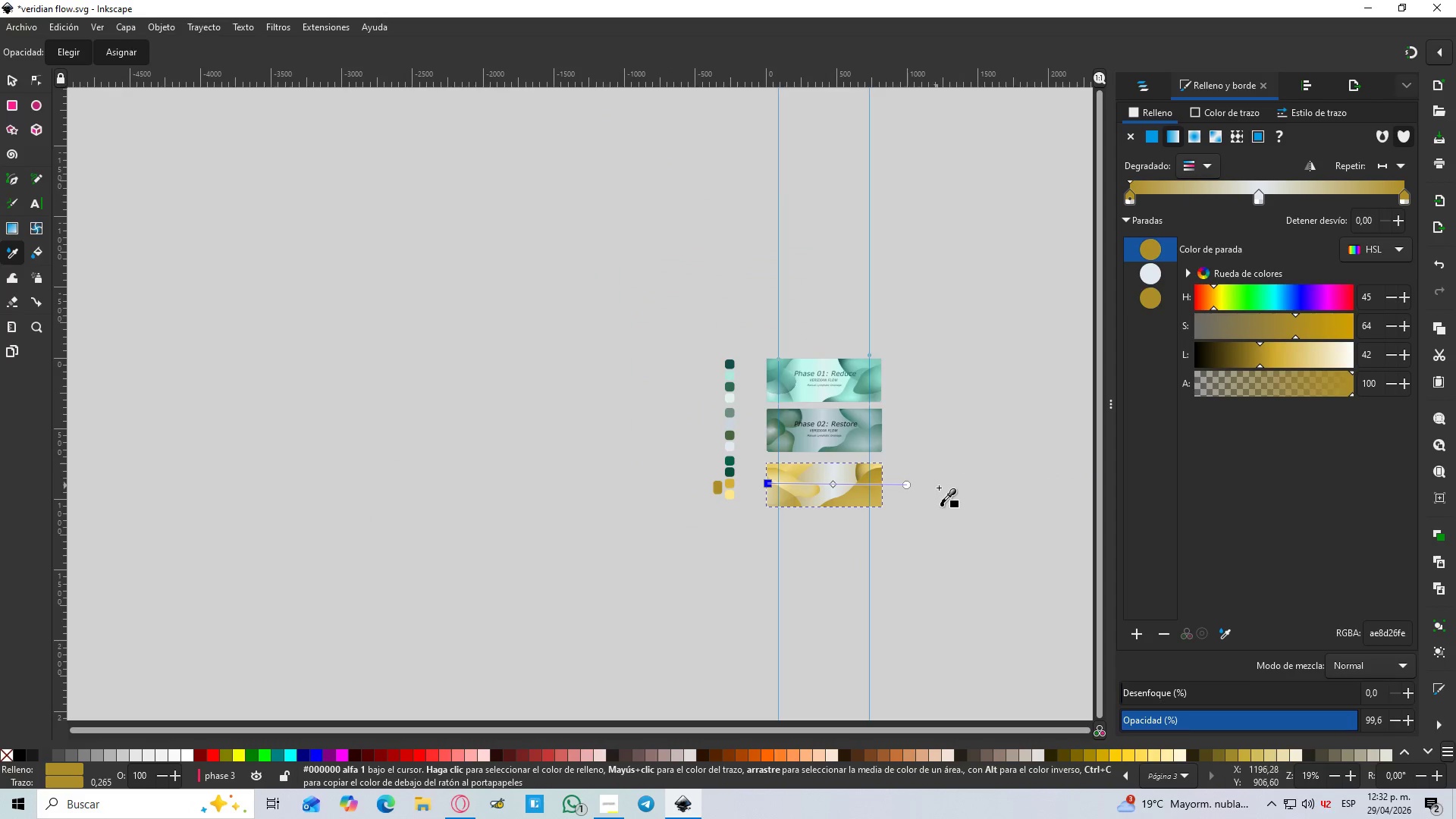 
scroll: coordinate [915, 489], scroll_direction: up, amount: 4.0
 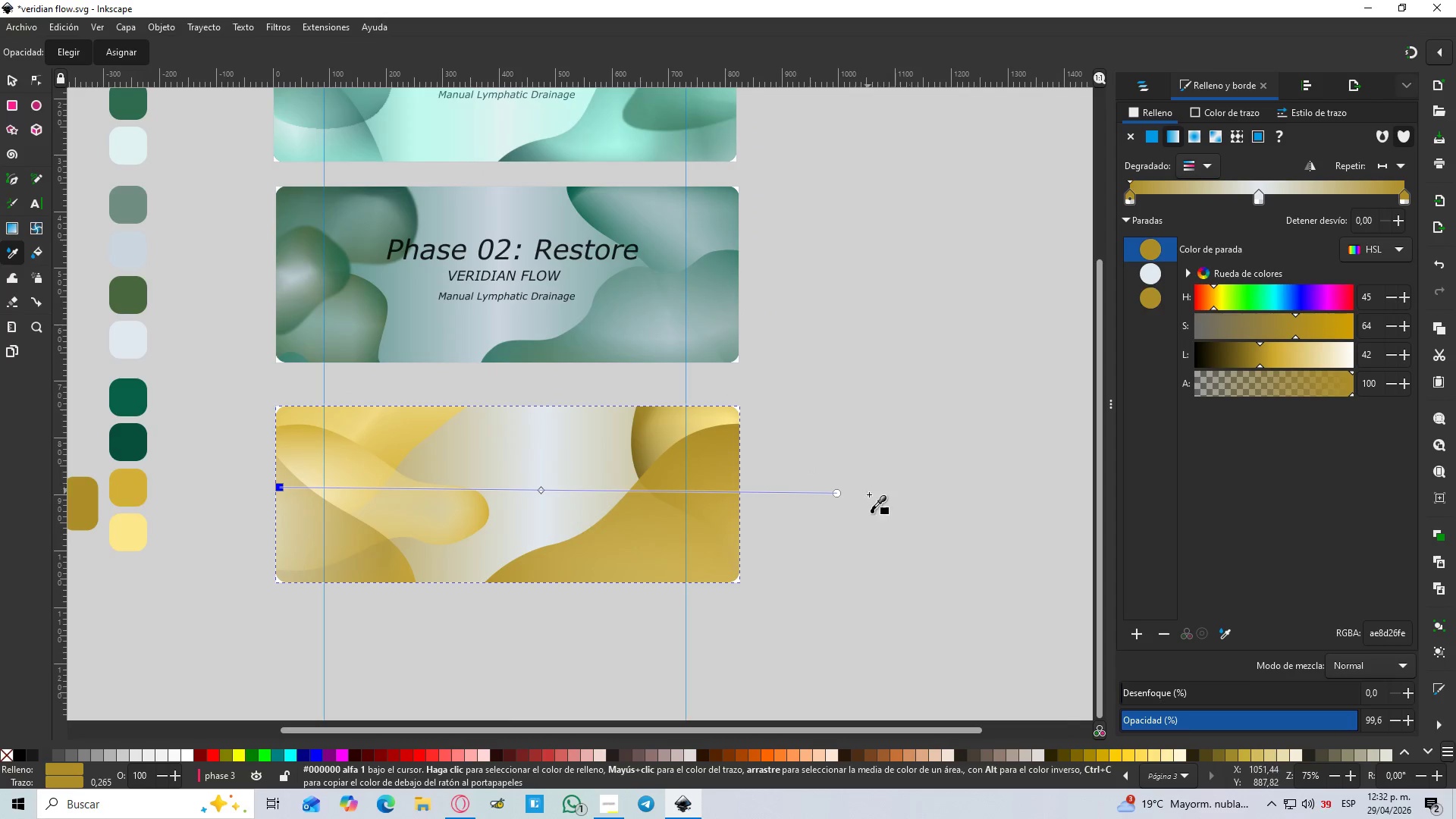 
left_click_drag(start_coordinate=[839, 494], to_coordinate=[742, 493])